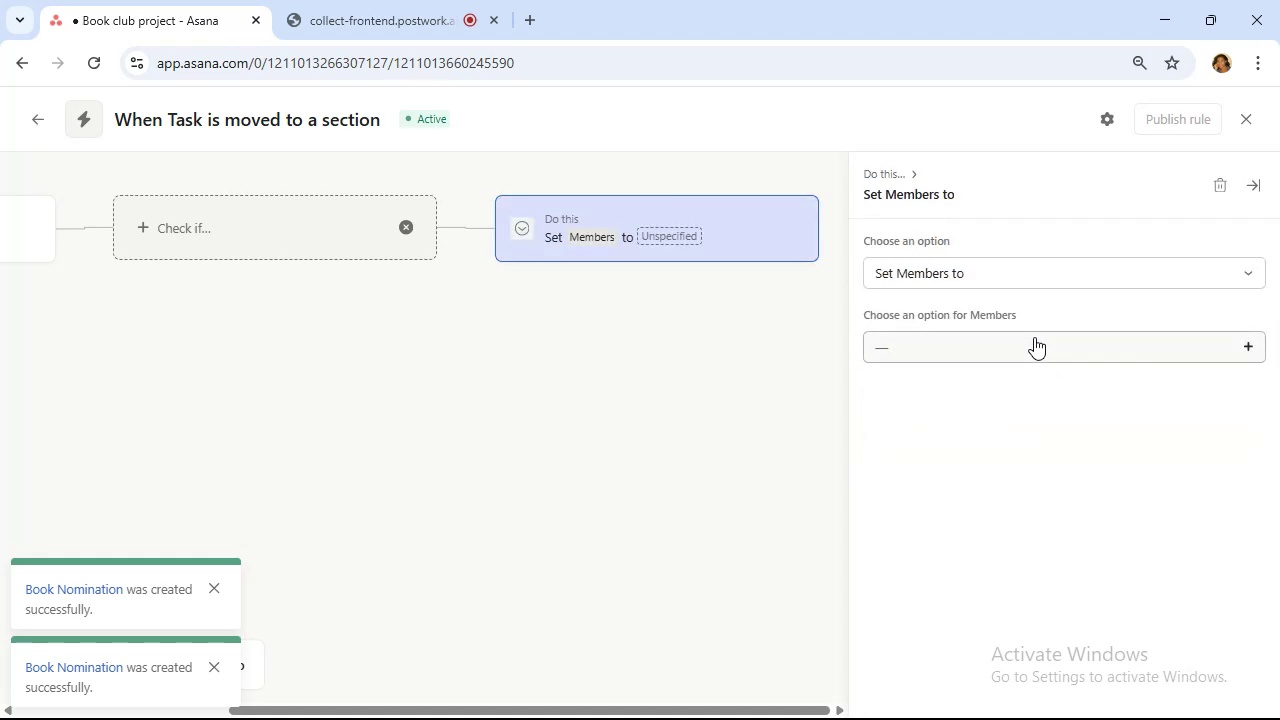 
left_click([1034, 337])
 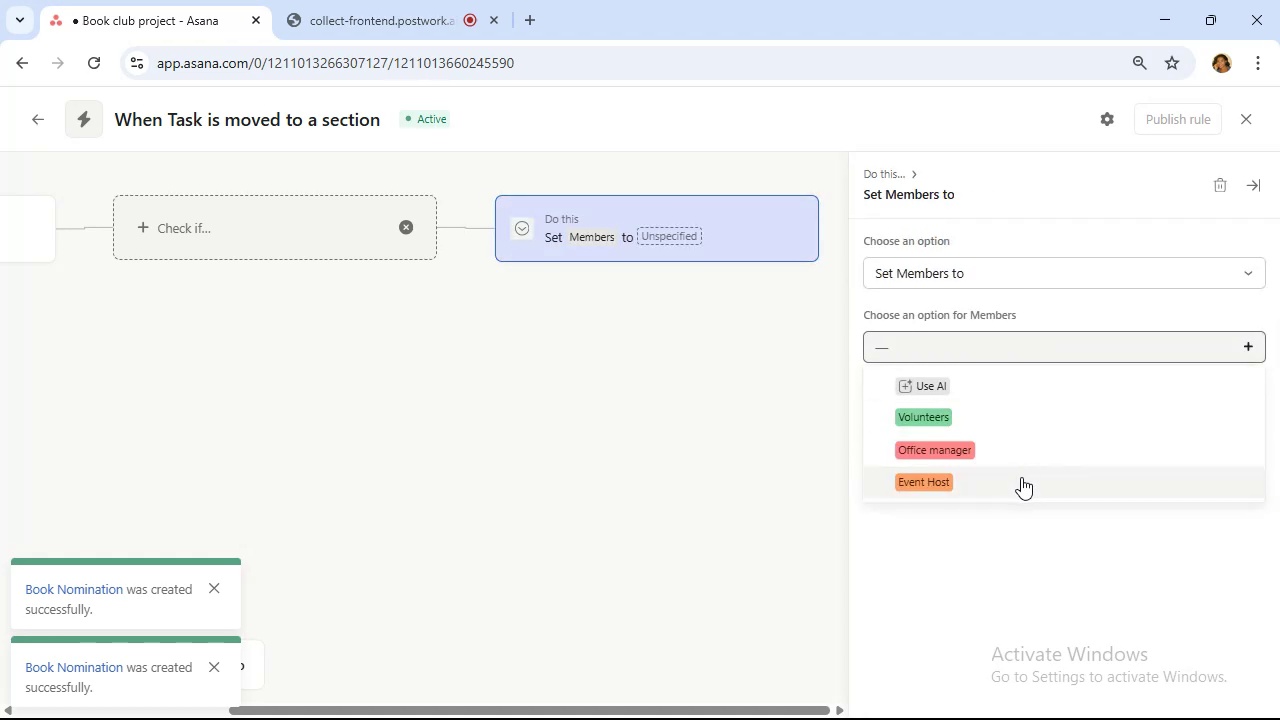 
left_click([1021, 477])
 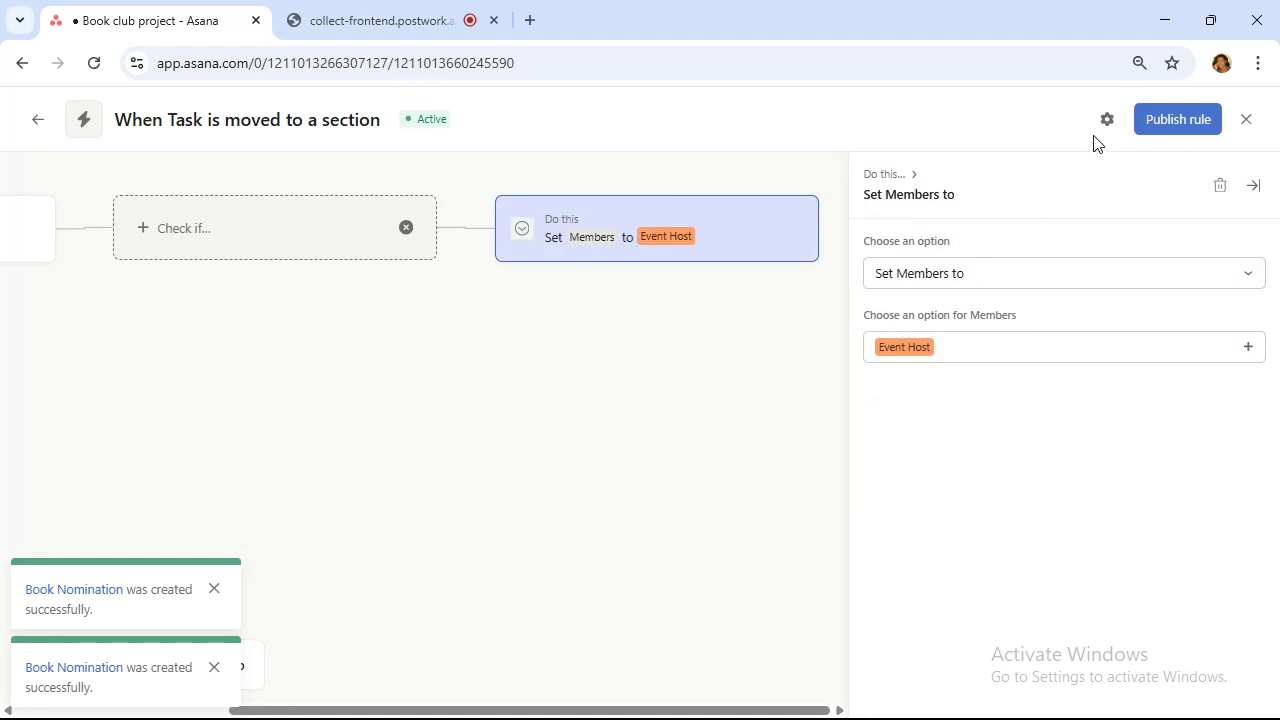 
left_click([1149, 111])
 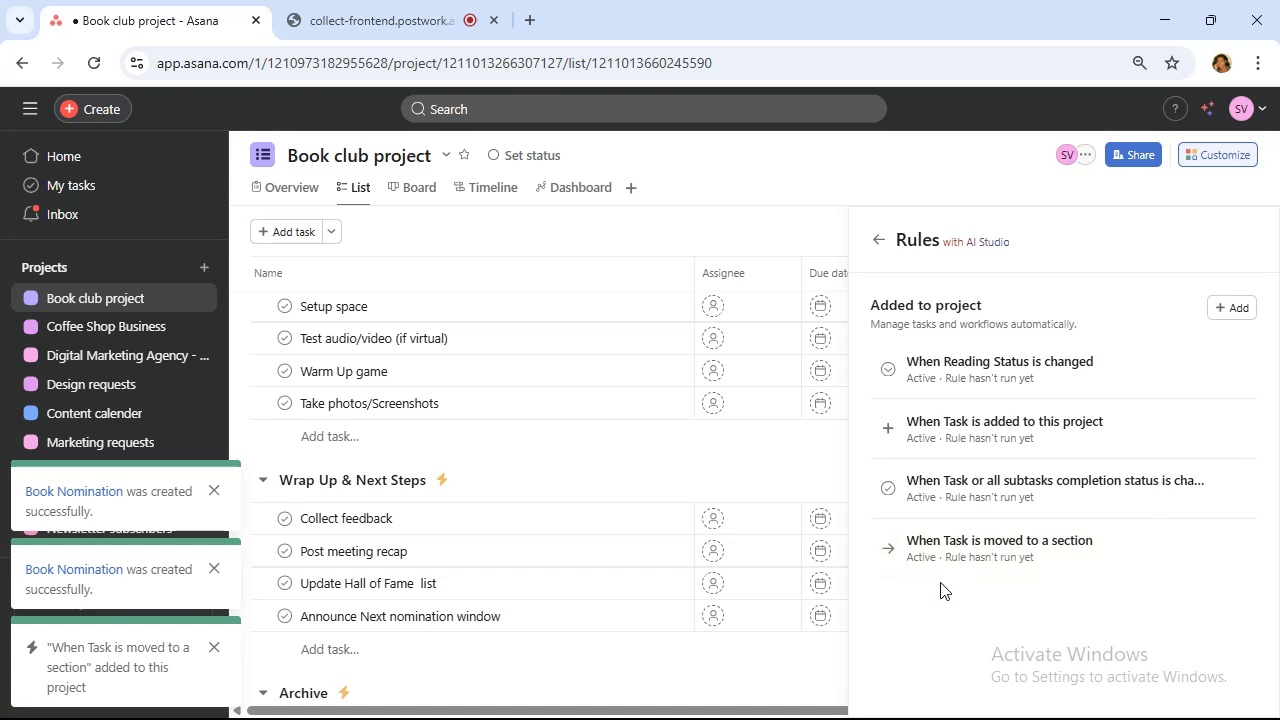 
wait(16.24)
 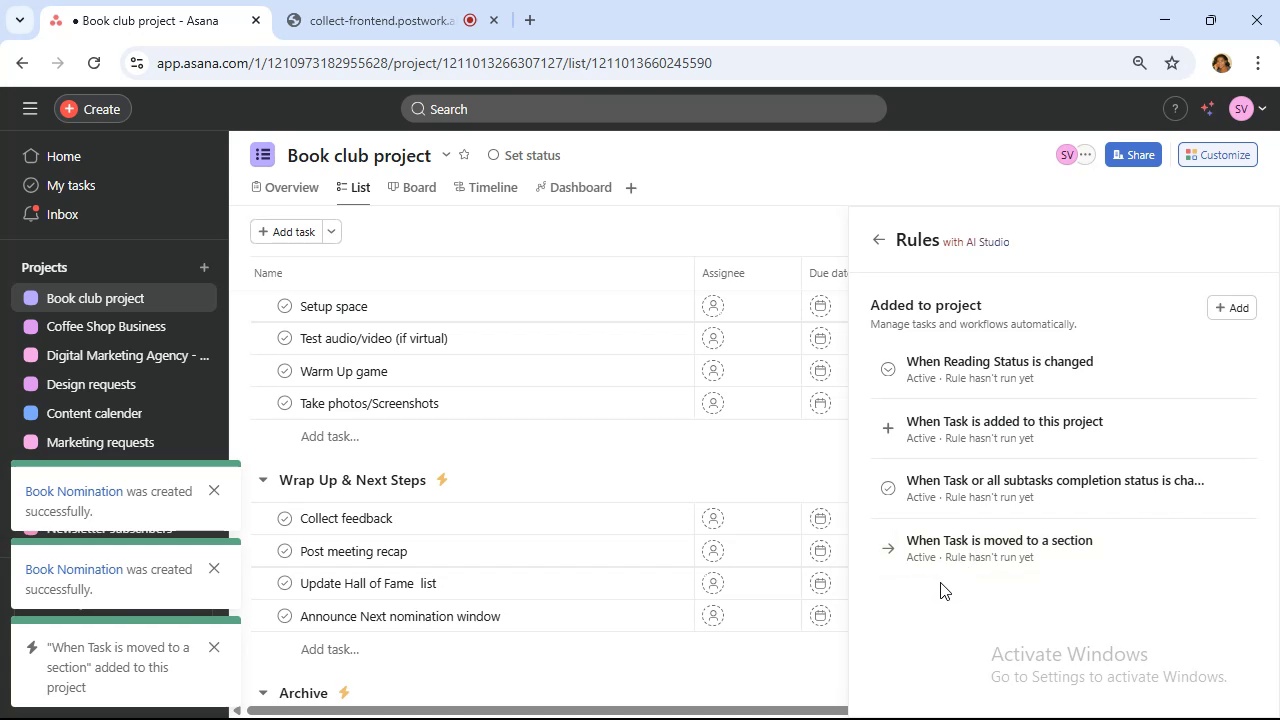 
scroll: coordinate [941, 580], scroll_direction: up, amount: 1.0
 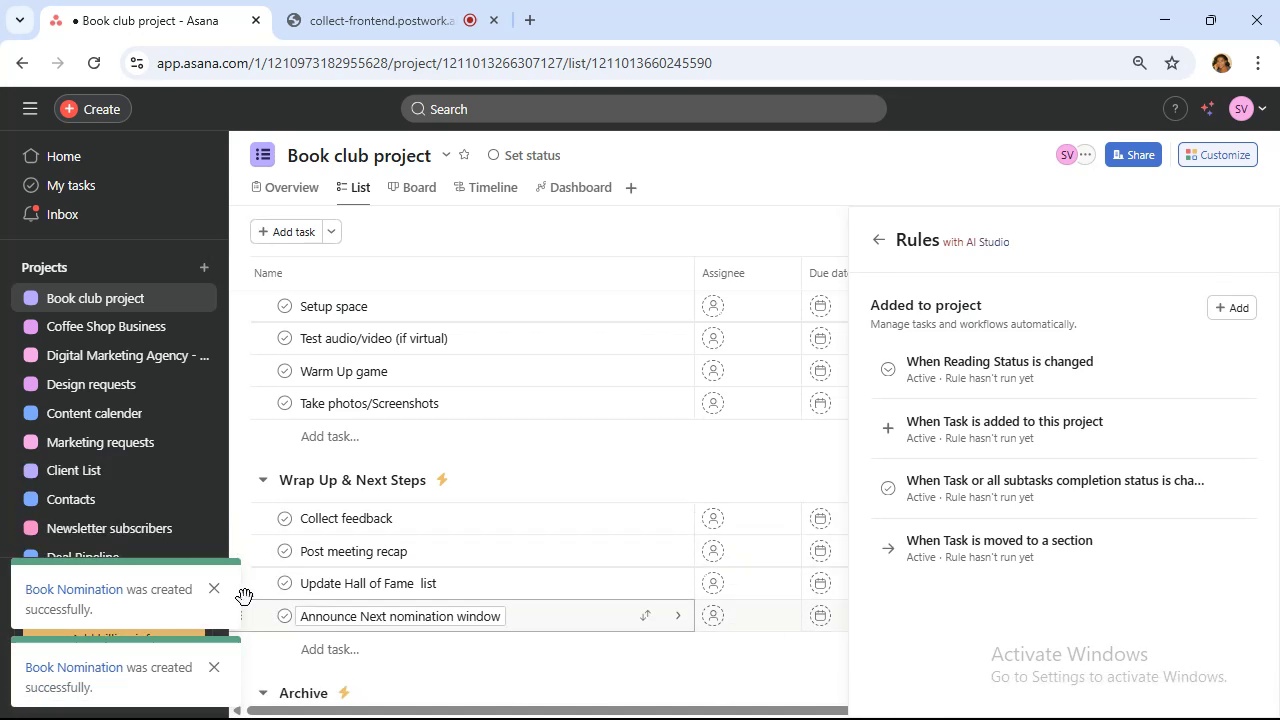 
left_click([213, 594])
 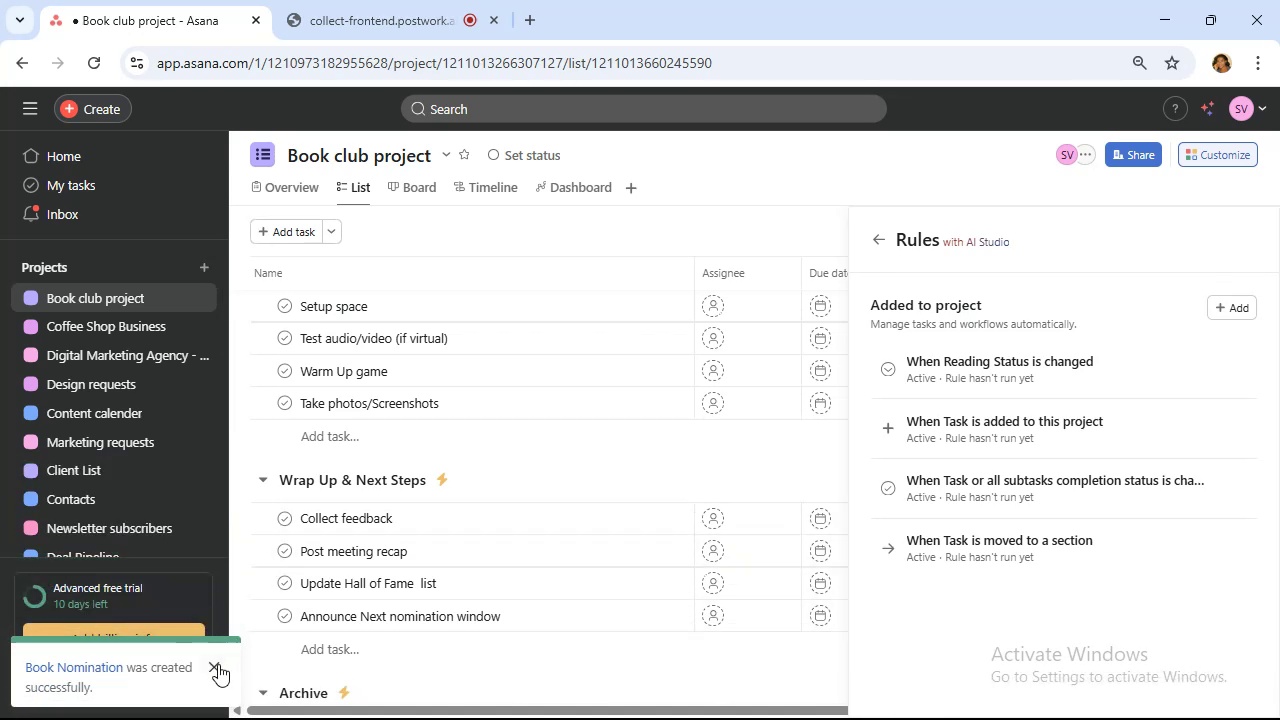 
left_click([218, 664])
 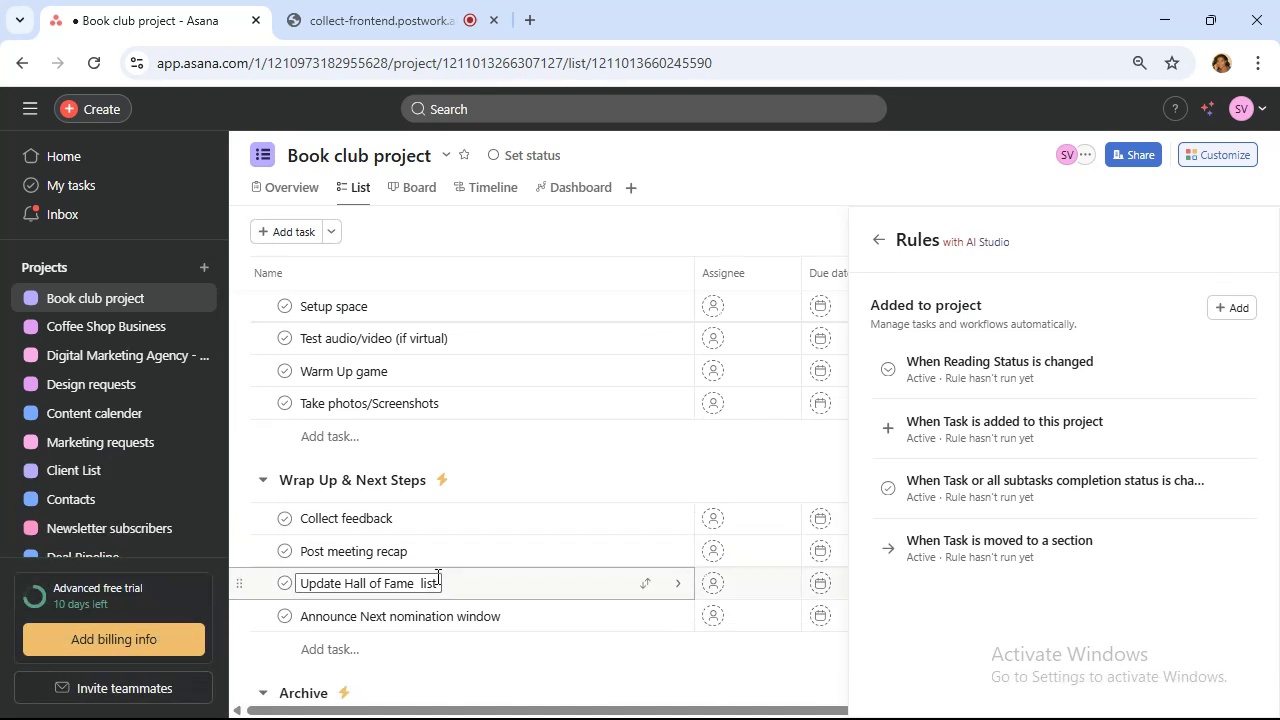 
scroll: coordinate [451, 568], scroll_direction: up, amount: 12.0
 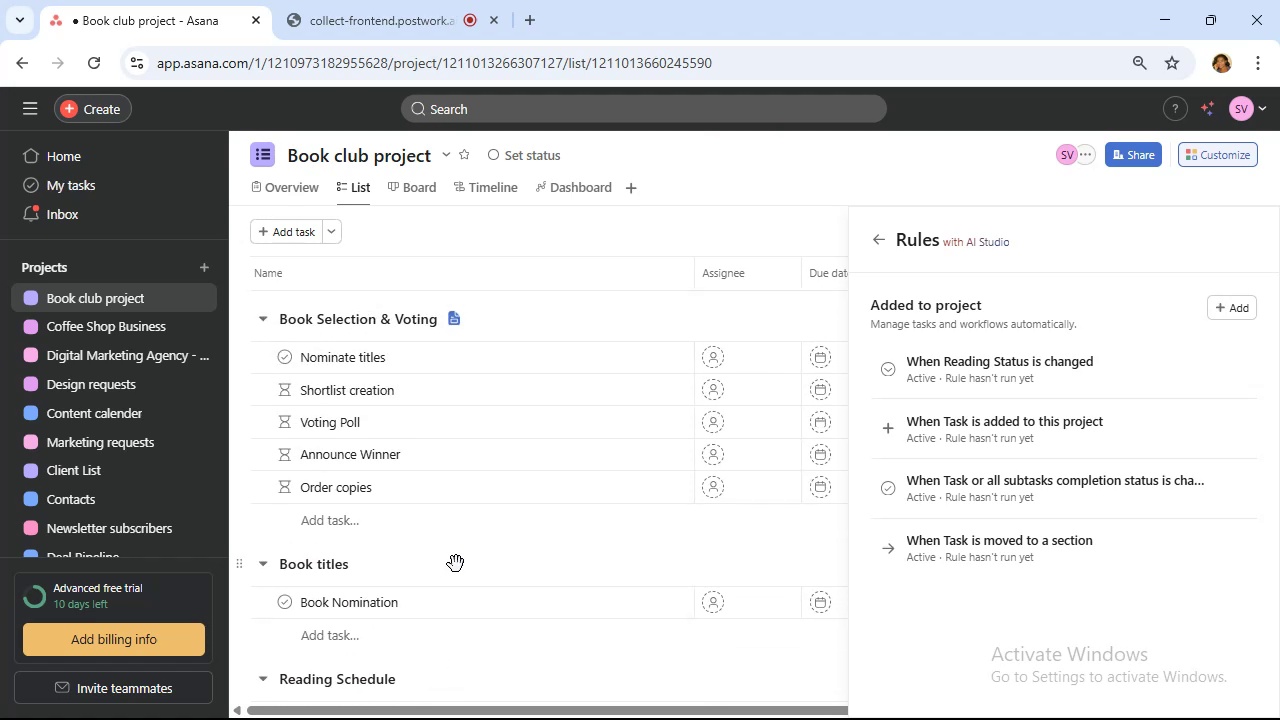 
scroll: coordinate [480, 556], scroll_direction: down, amount: 5.0
 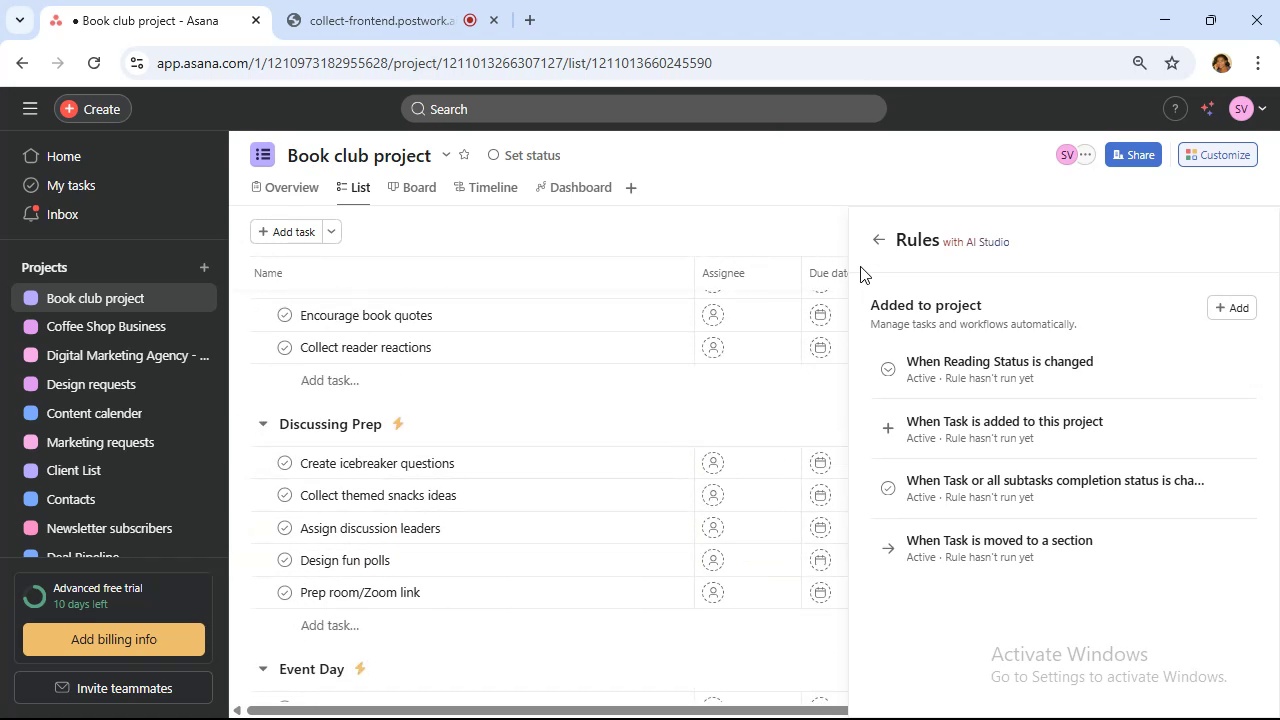 
left_click([878, 237])
 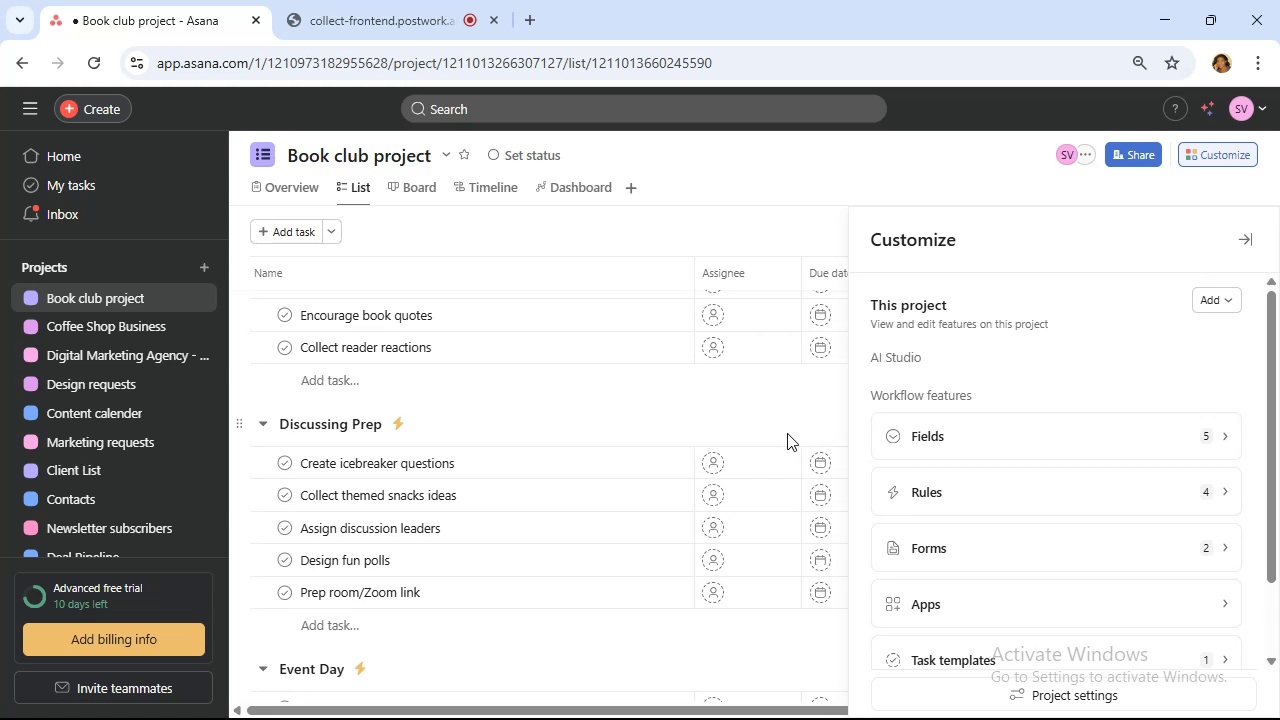 
wait(6.81)
 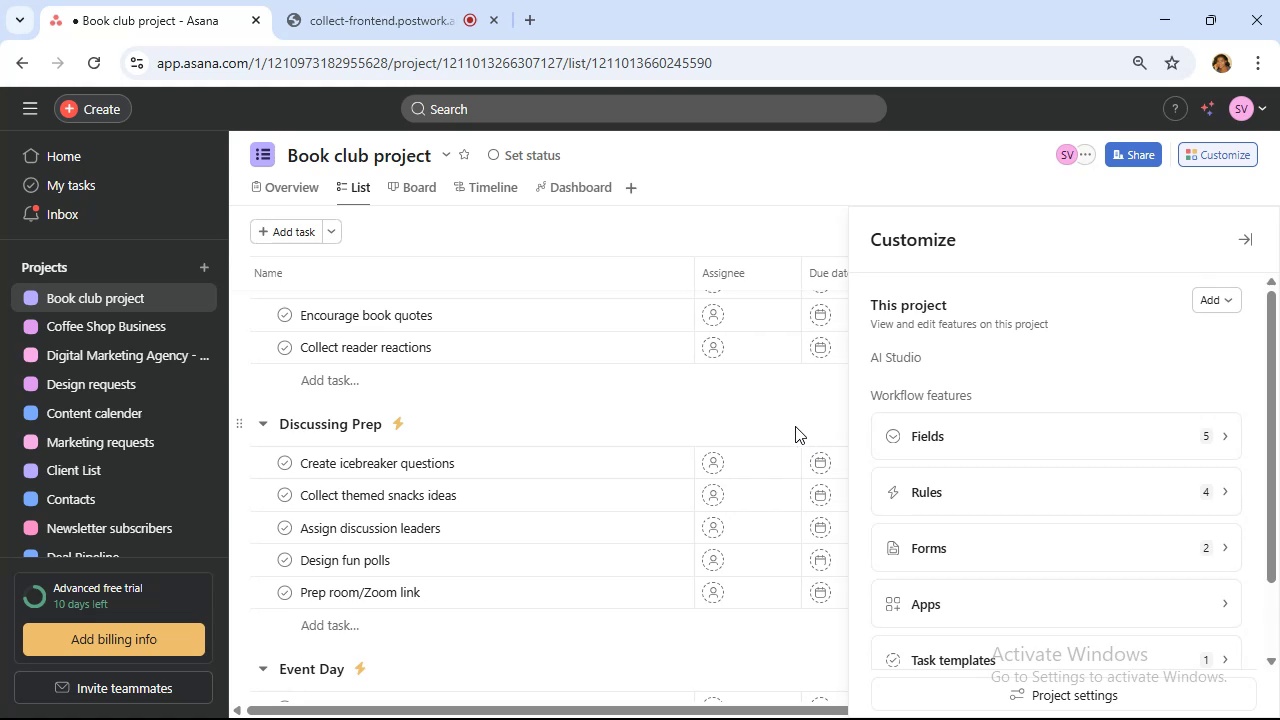 
mouse_move([779, 470])
 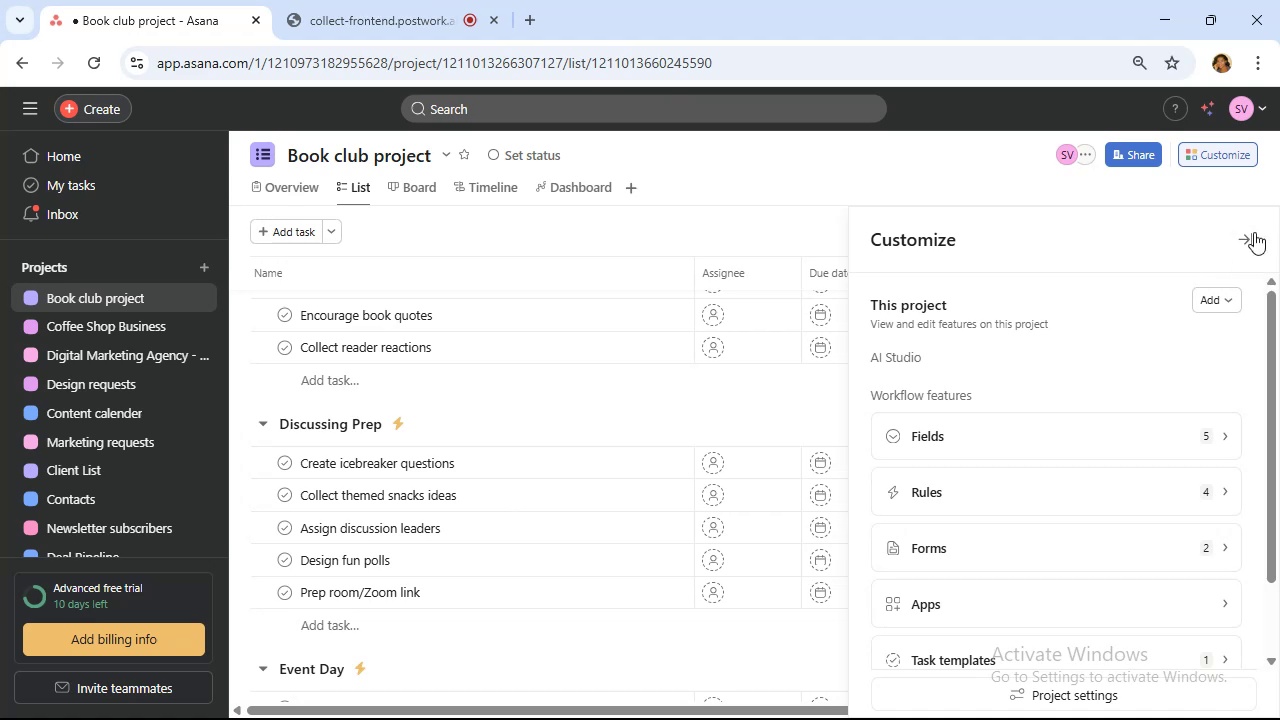 
left_click([1253, 232])
 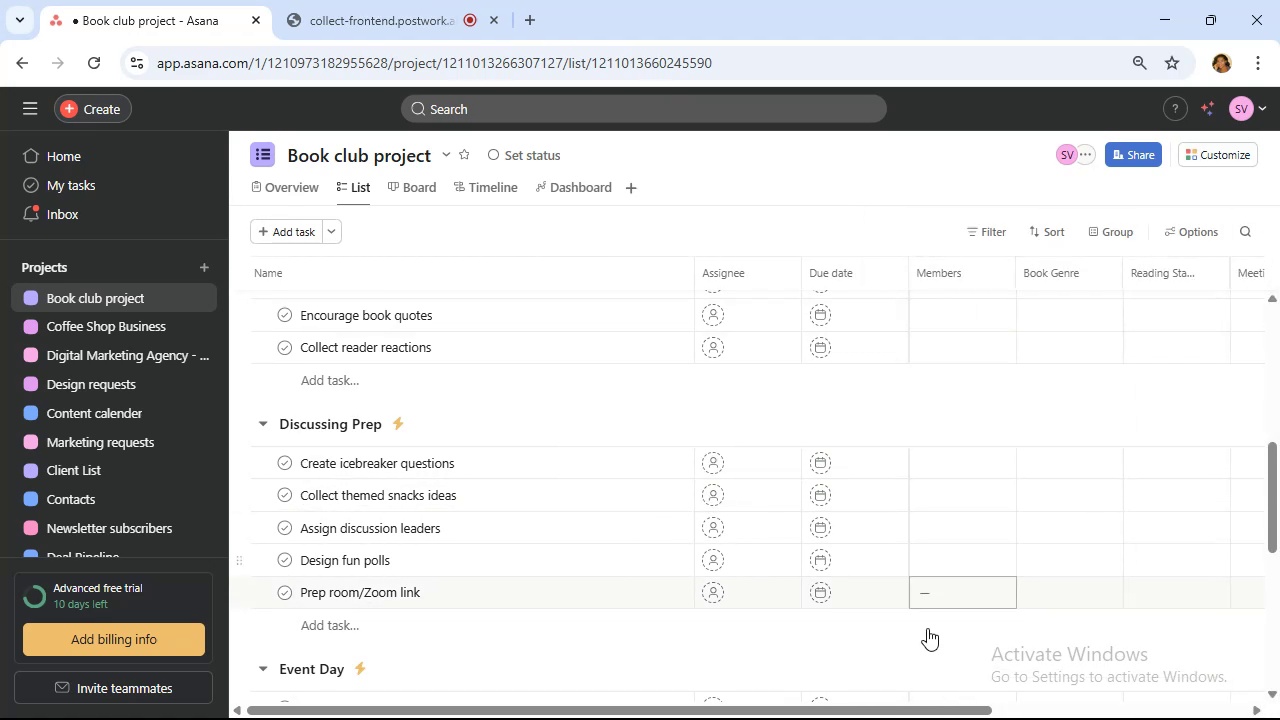 
left_click([350, 0])
 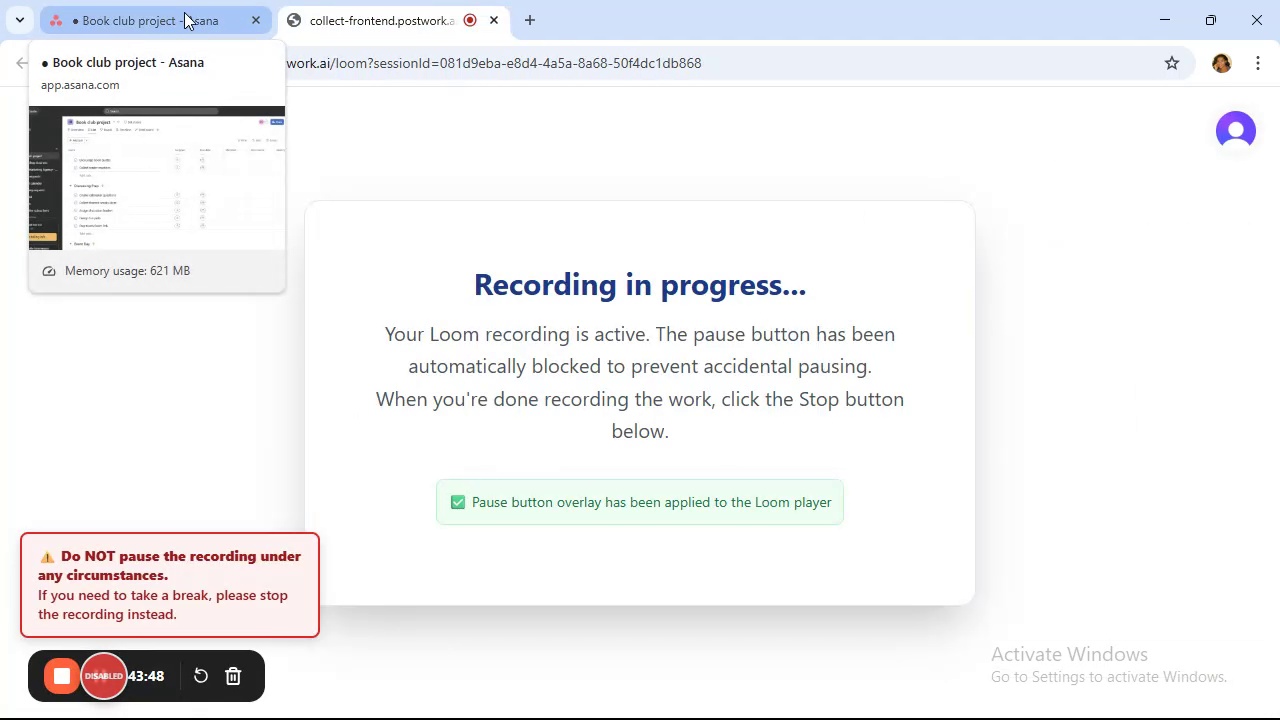 
wait(5.54)
 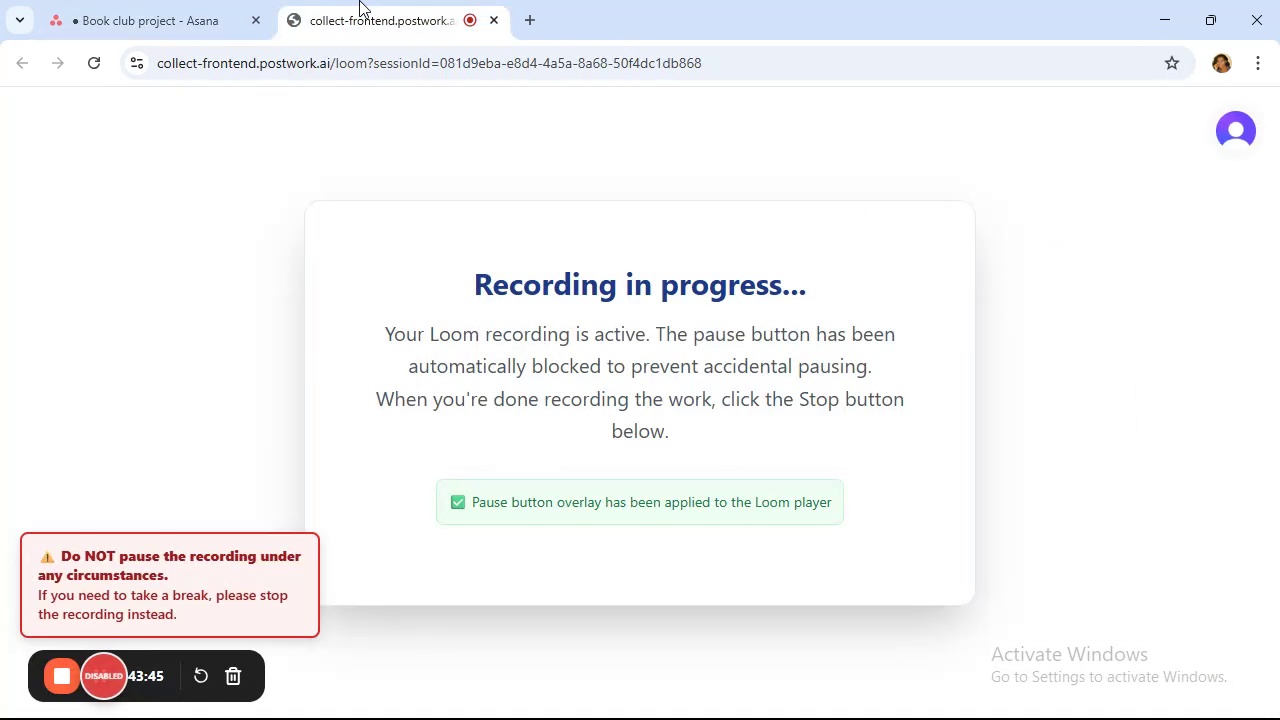 
left_click([184, 13])
 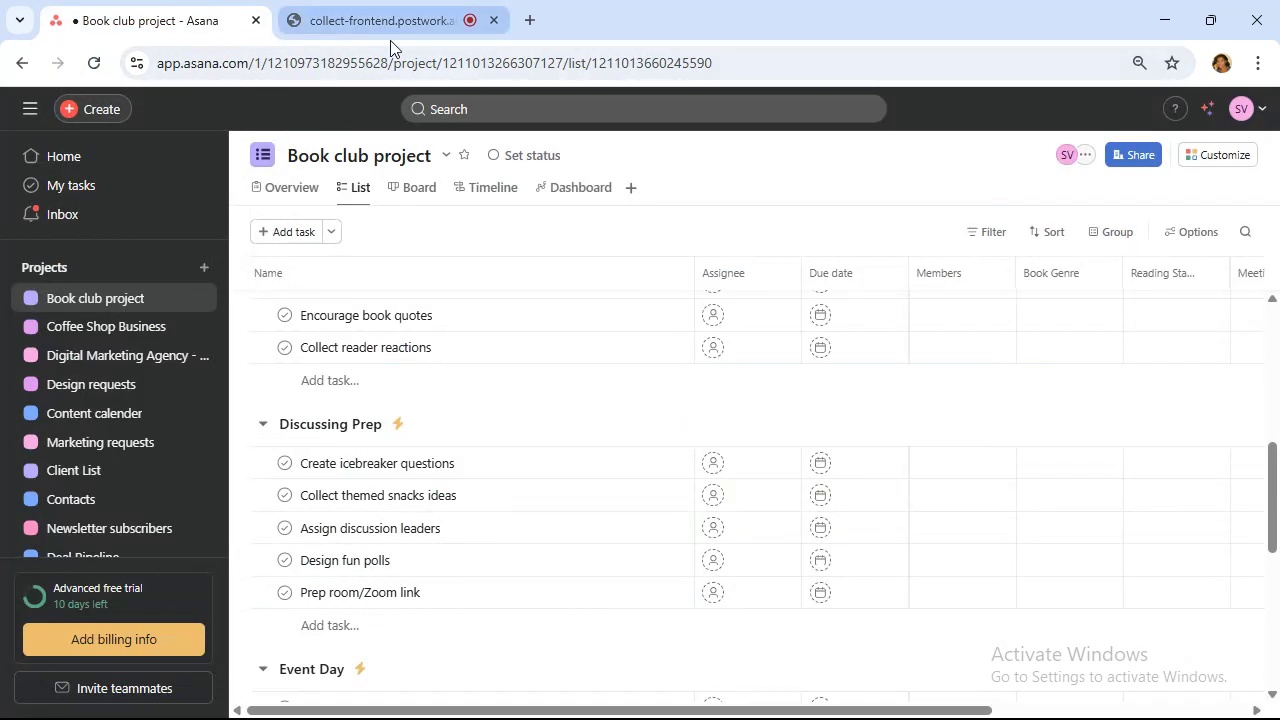 
wait(9.17)
 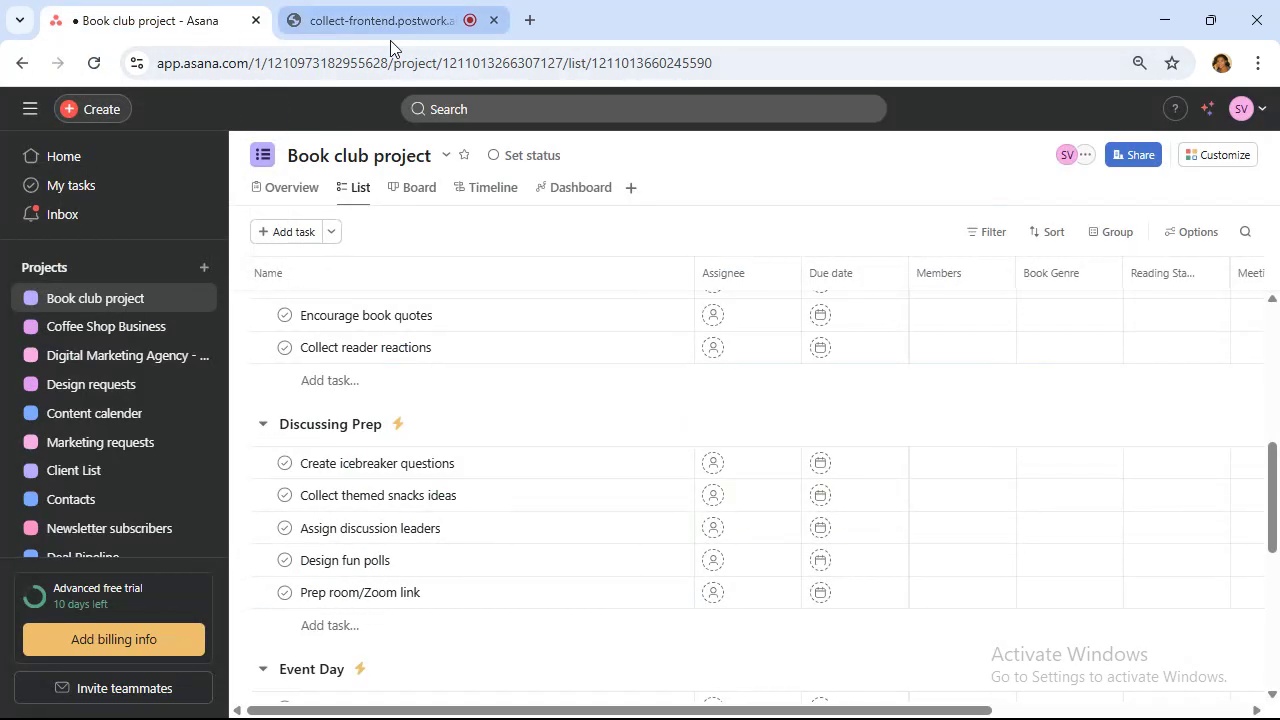 
scroll: coordinate [509, 470], scroll_direction: down, amount: 5.0
 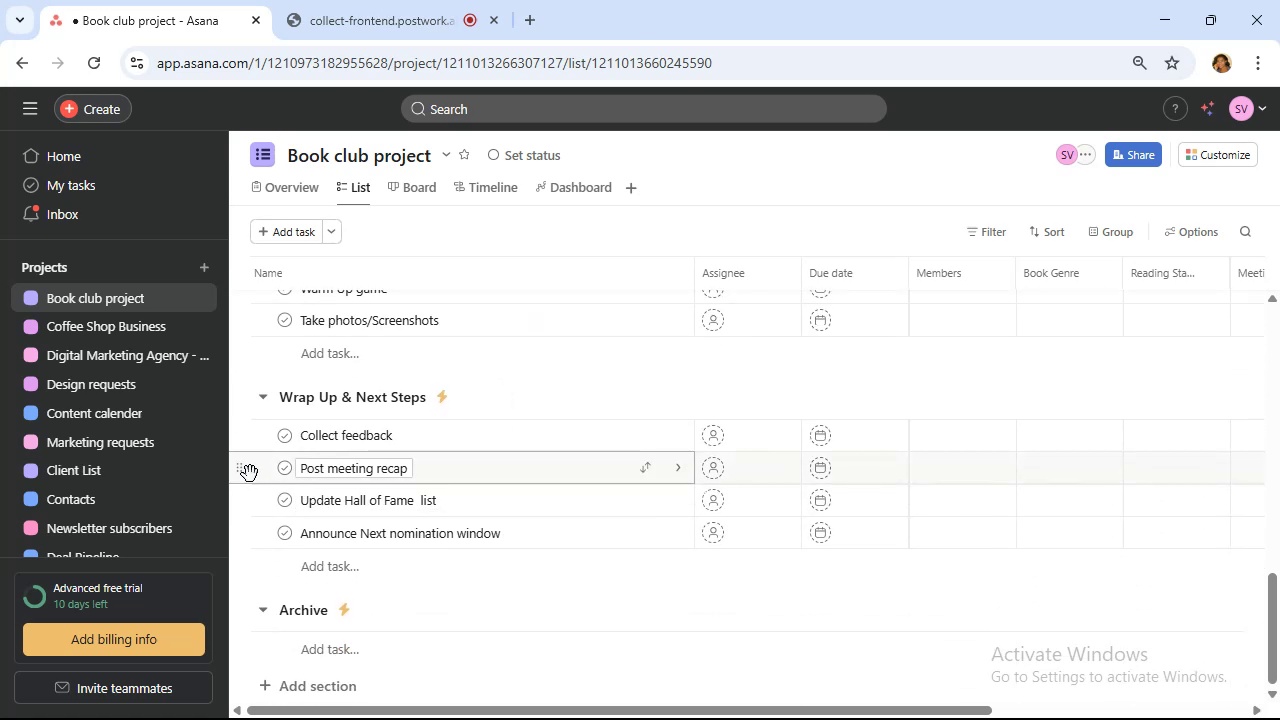 
wait(5.02)
 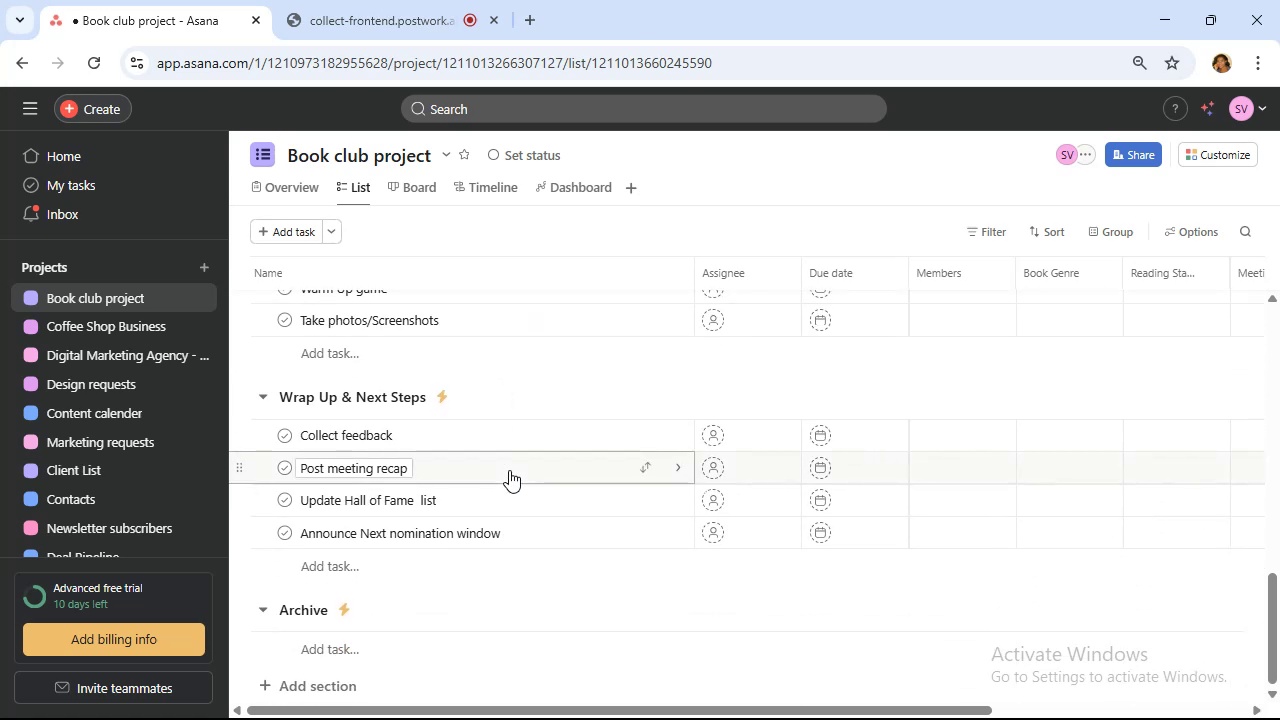 
scroll: coordinate [438, 477], scroll_direction: up, amount: 4.0
 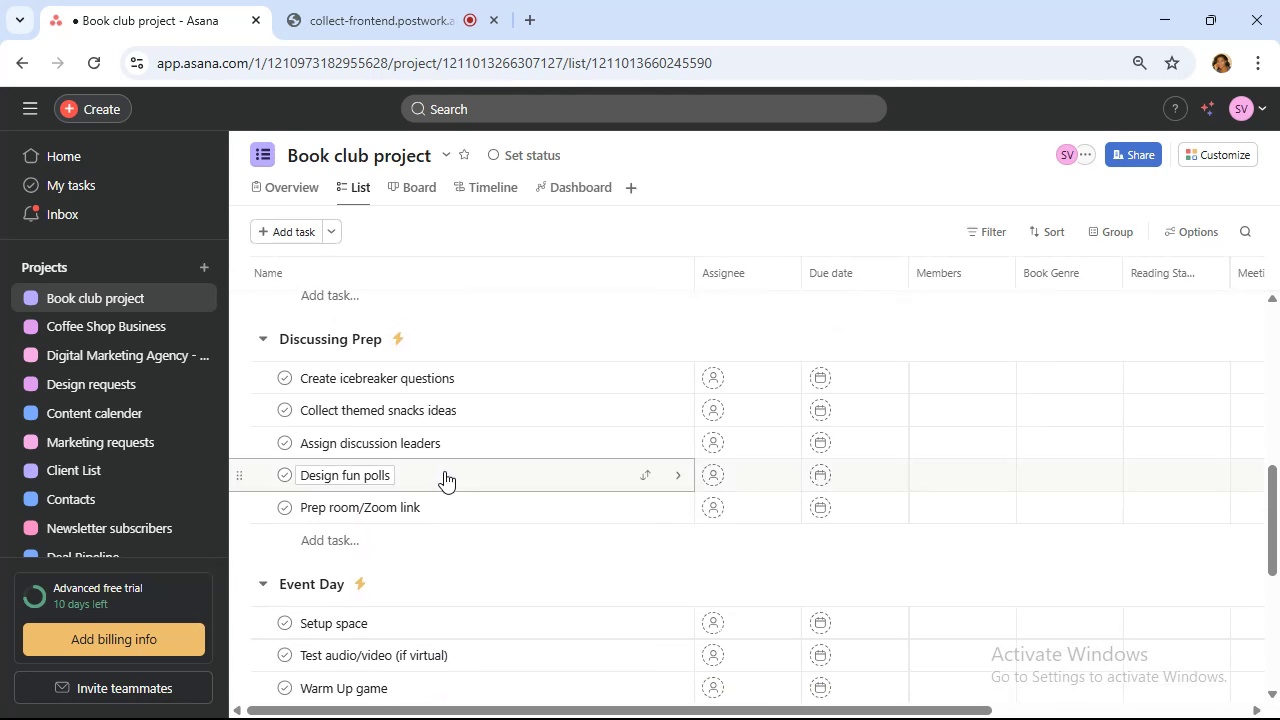 
scroll: coordinate [444, 471], scroll_direction: down, amount: 1.0
 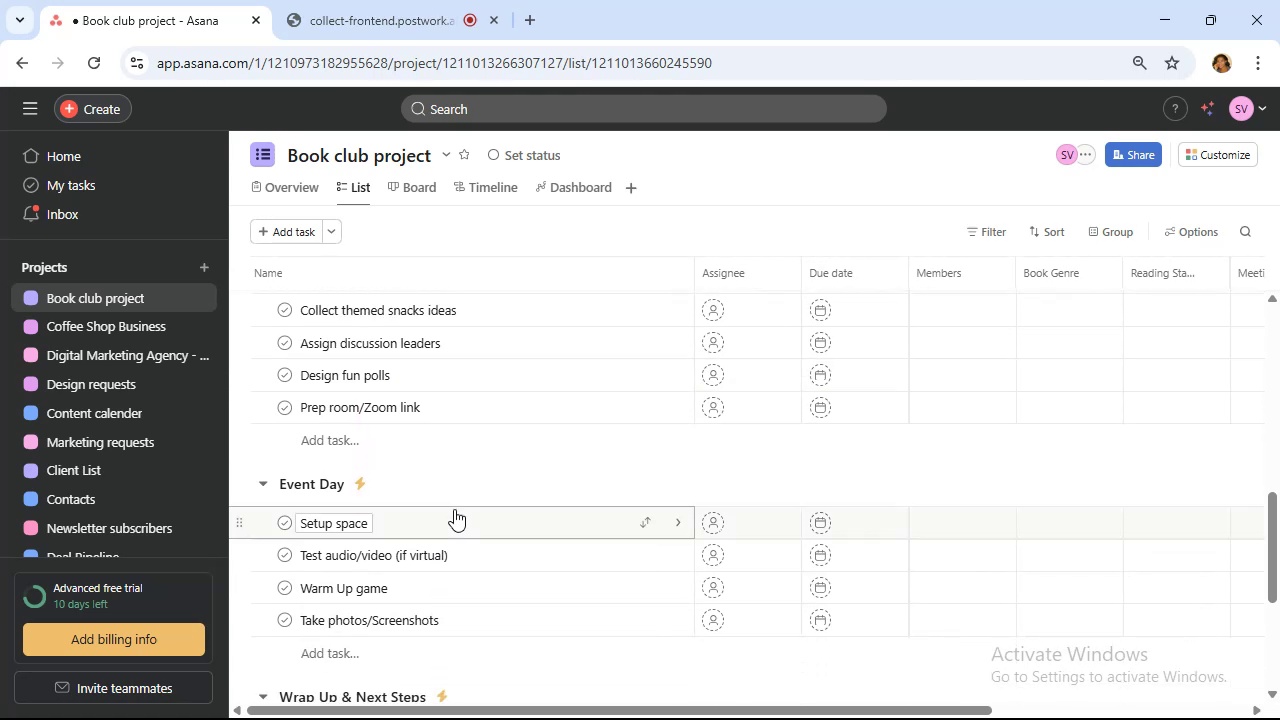 
left_click([454, 509])
 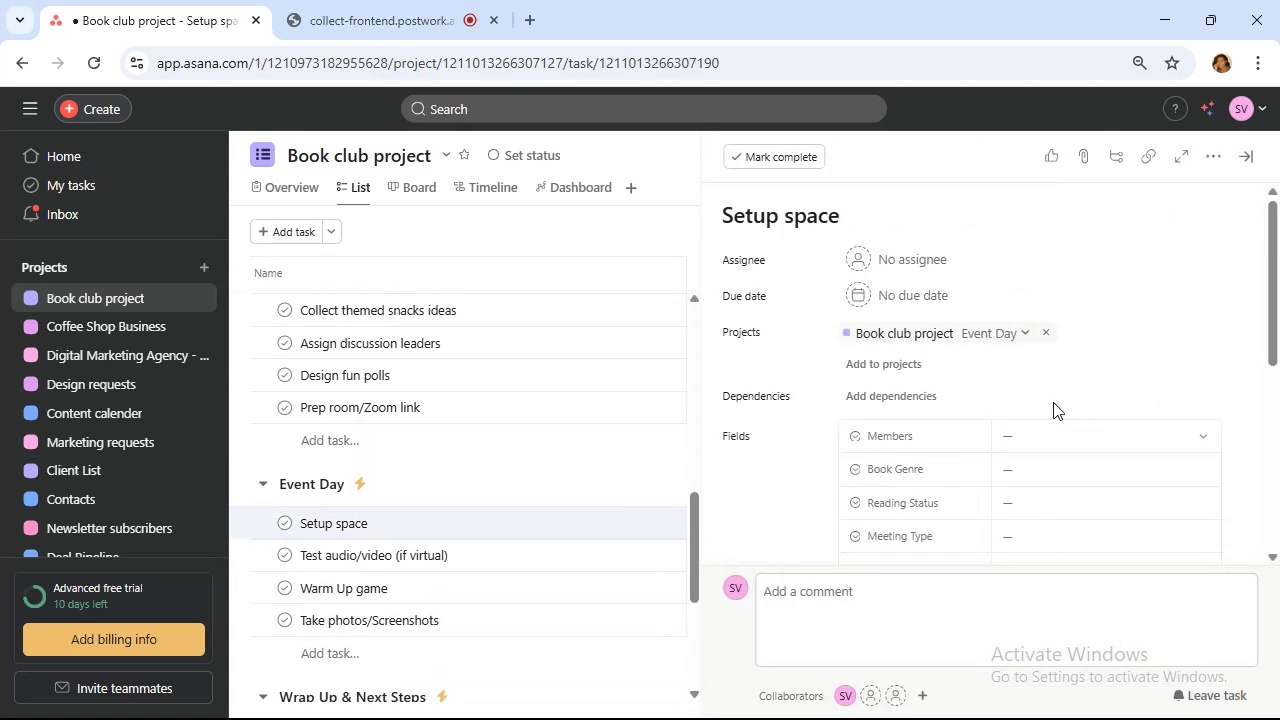 
mouse_move([1008, 365])
 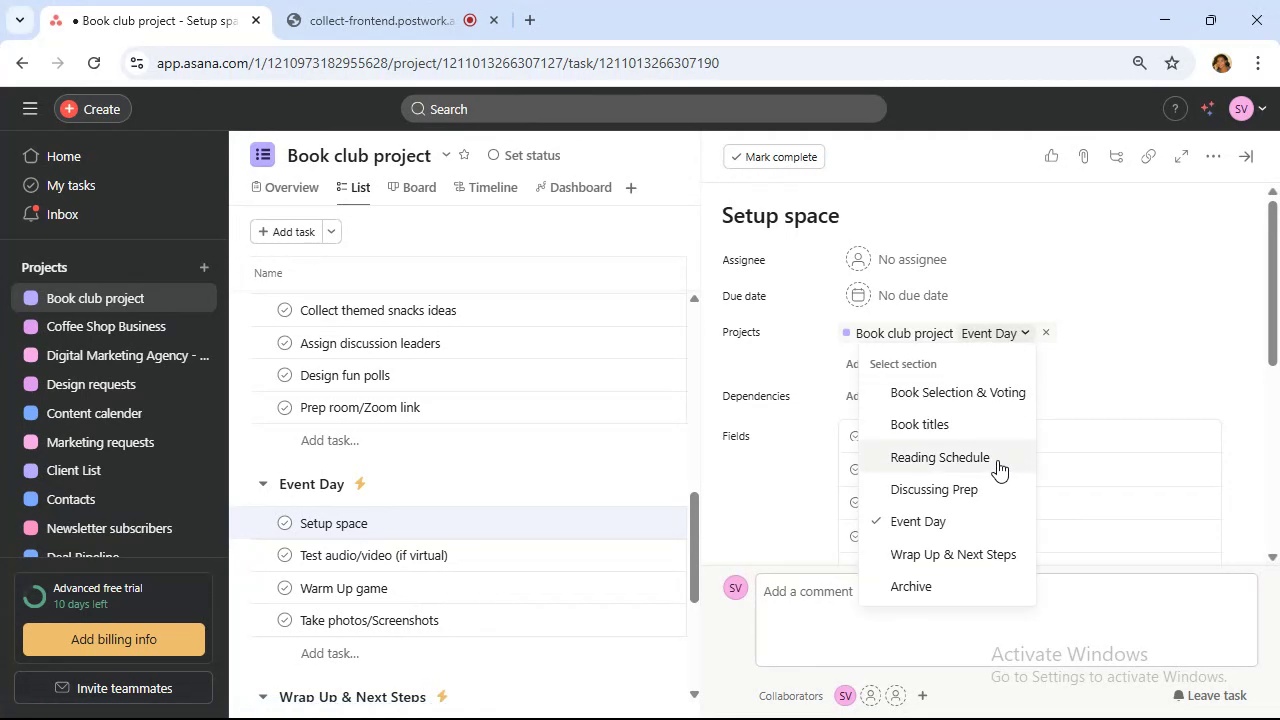 
left_click([997, 460])
 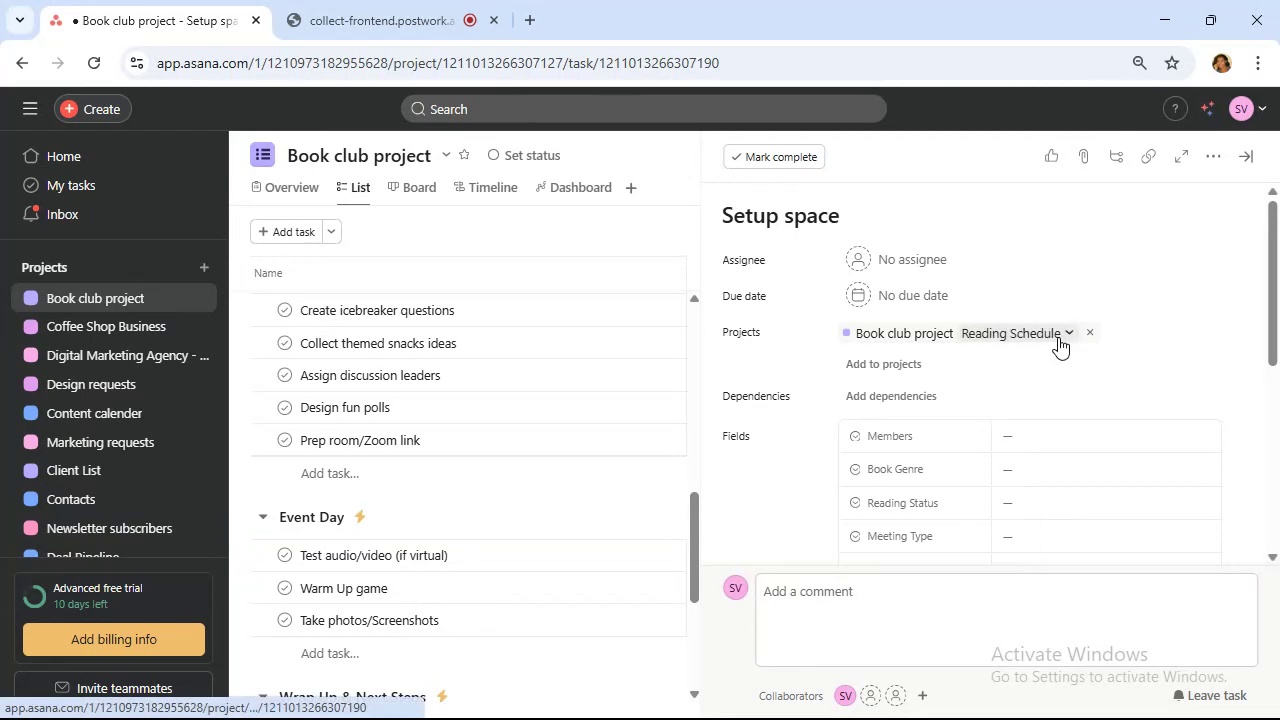 
left_click([1059, 336])
 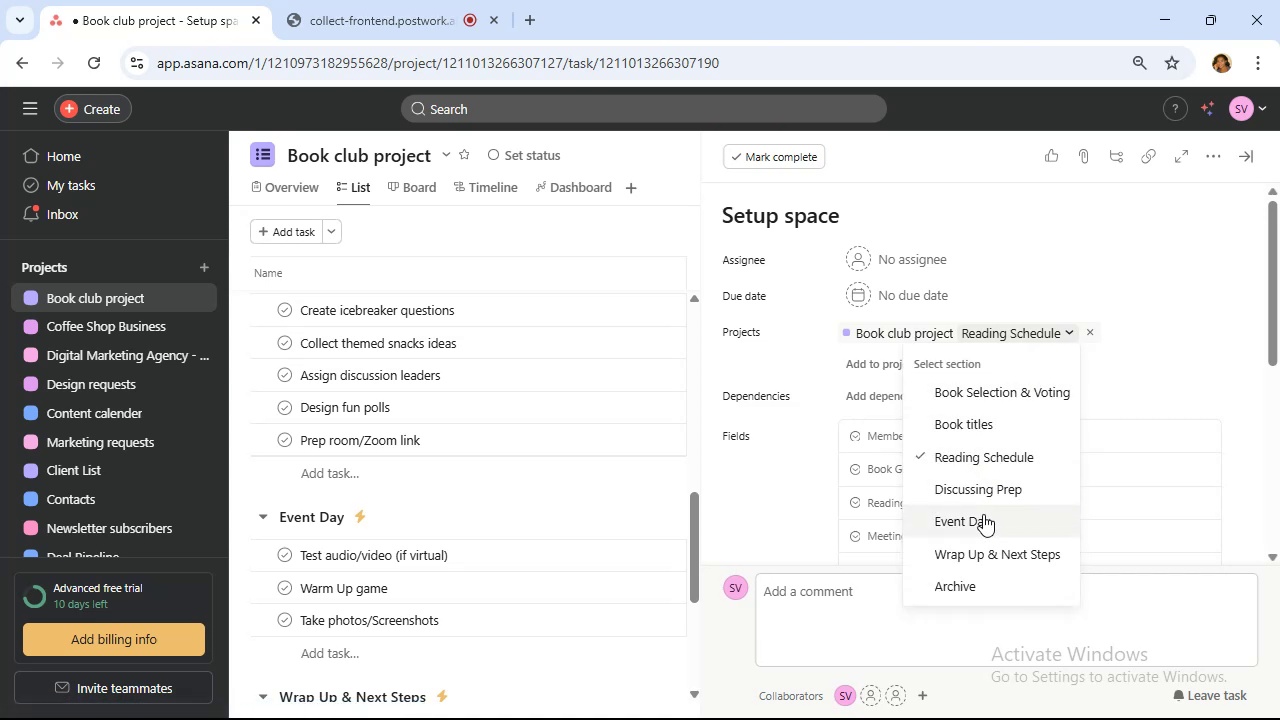 
left_click([983, 515])
 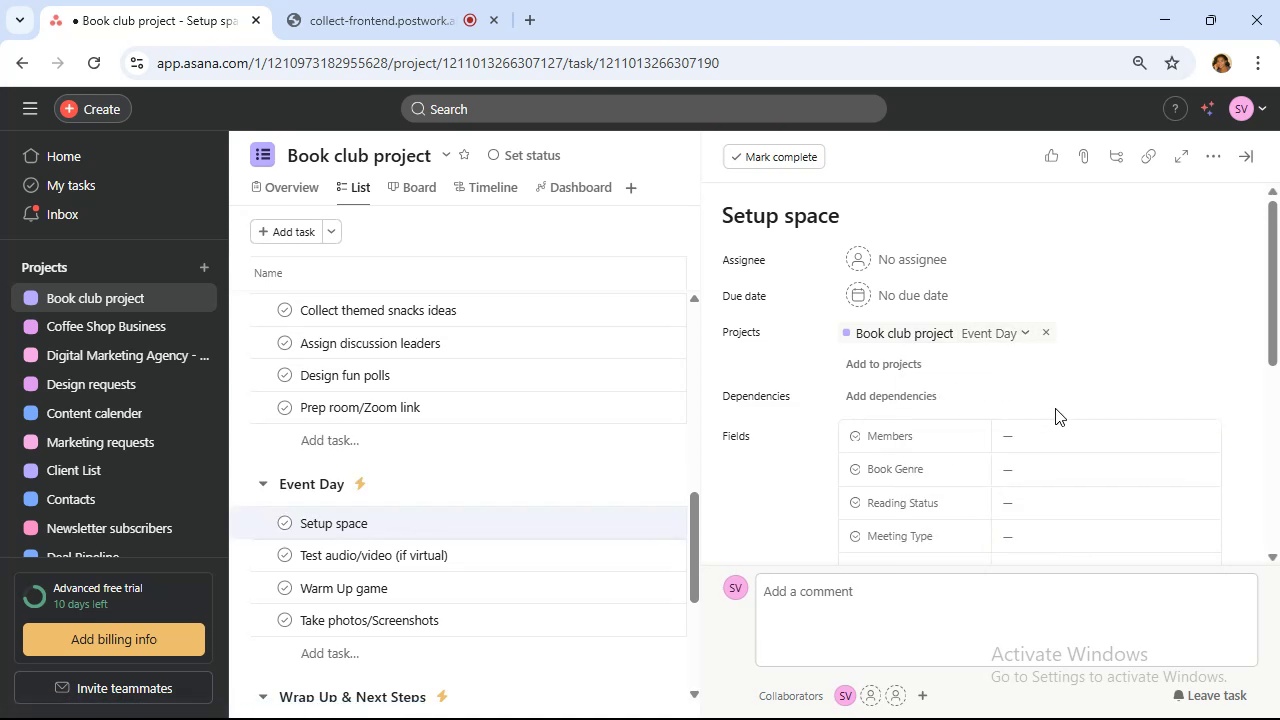 
scroll: coordinate [1059, 401], scroll_direction: down, amount: 1.0
 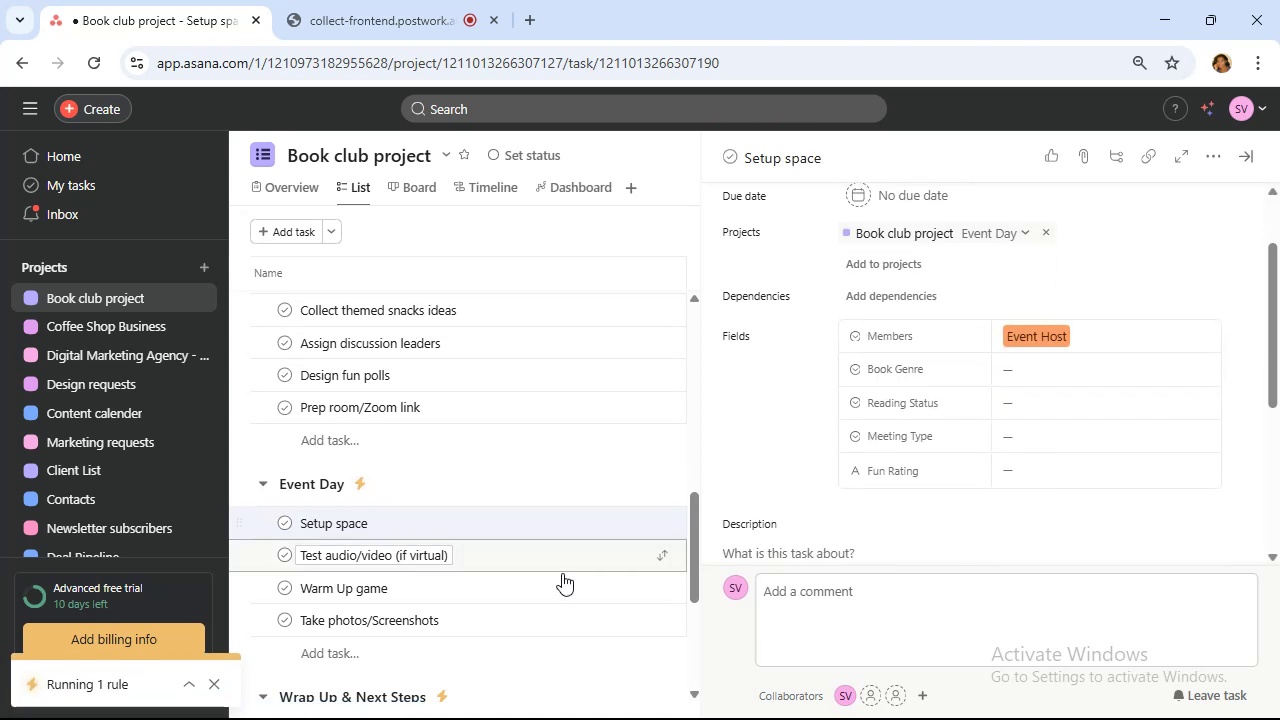 
wait(5.23)
 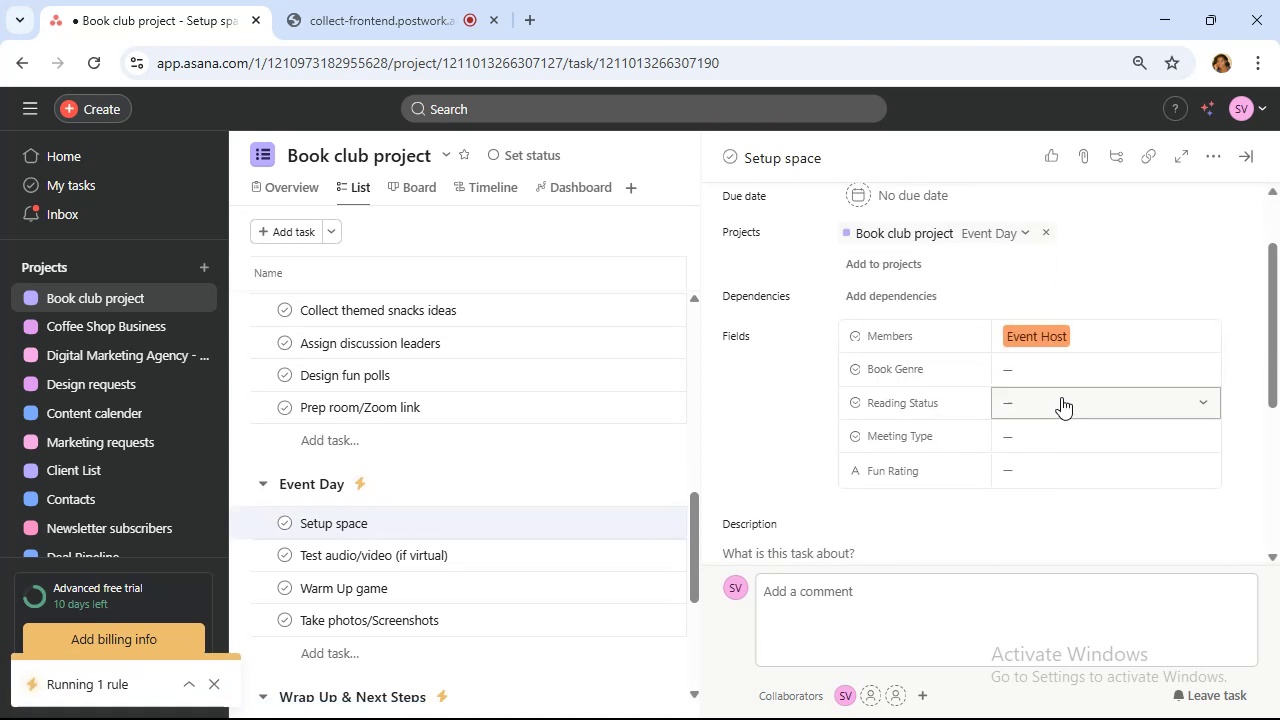 
scroll: coordinate [546, 518], scroll_direction: up, amount: 1.0
 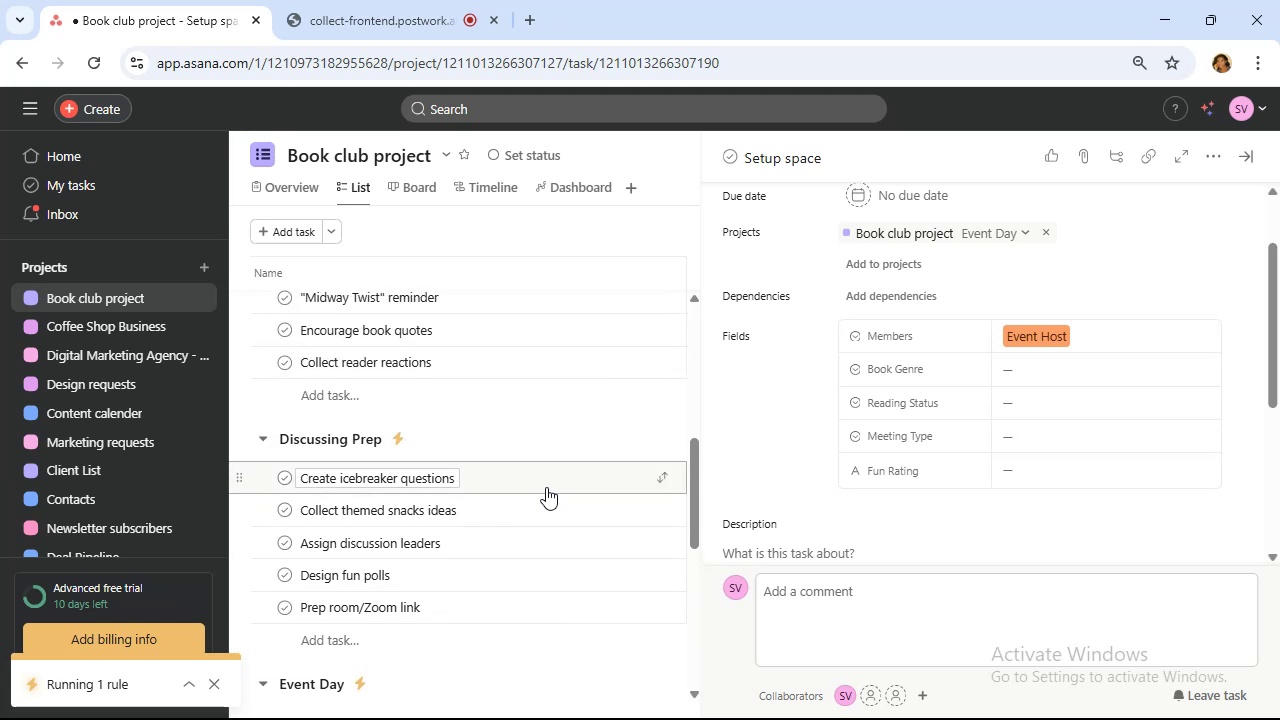 
left_click([546, 487])
 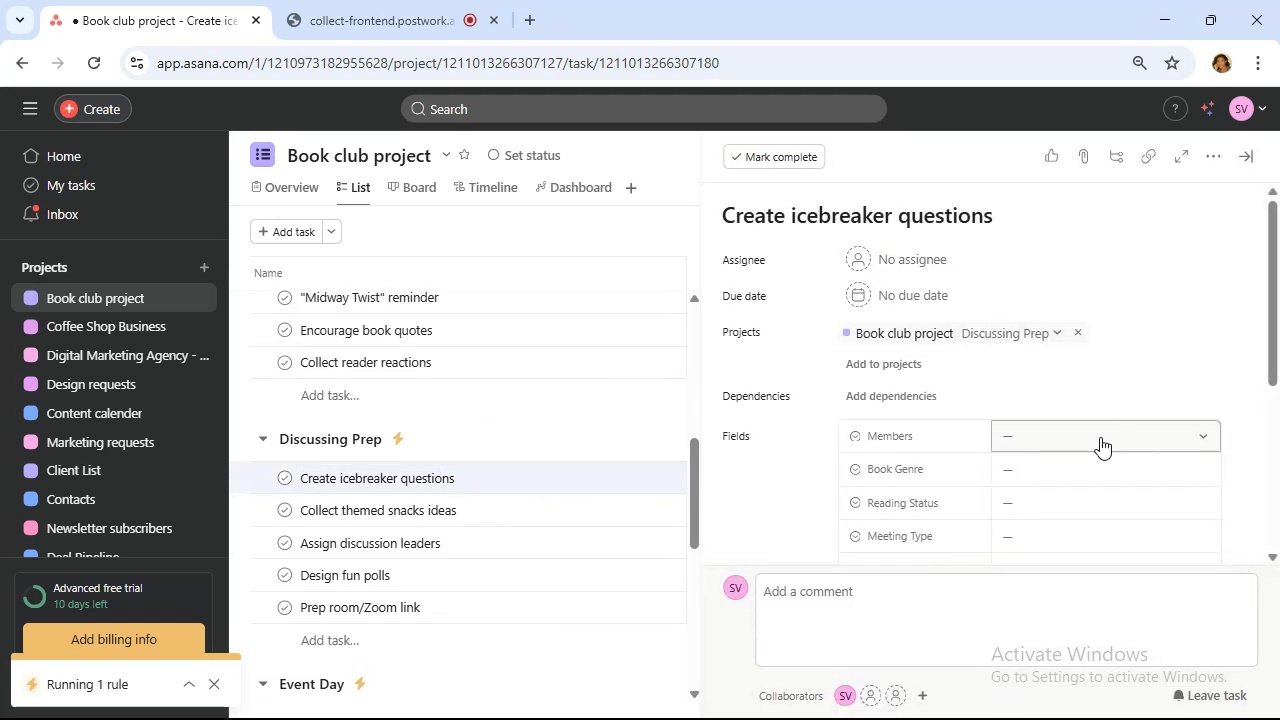 
scroll: coordinate [1090, 432], scroll_direction: down, amount: 4.0
 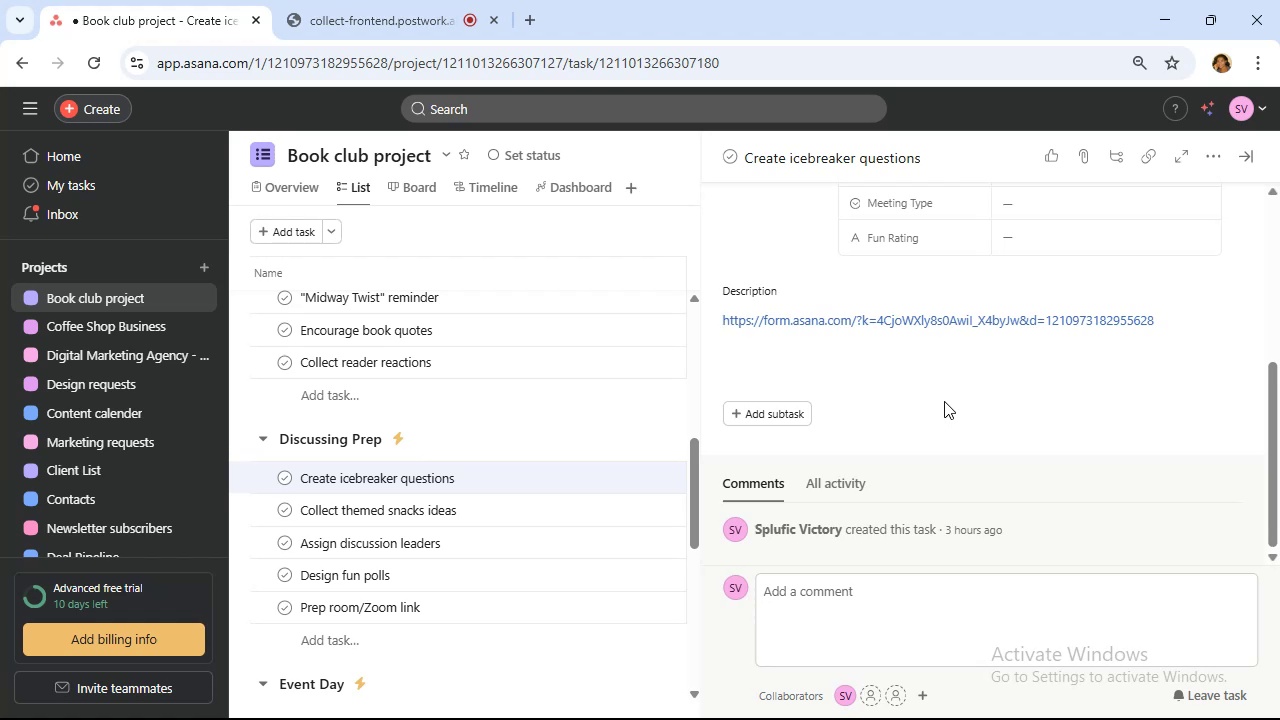 
wait(18.05)
 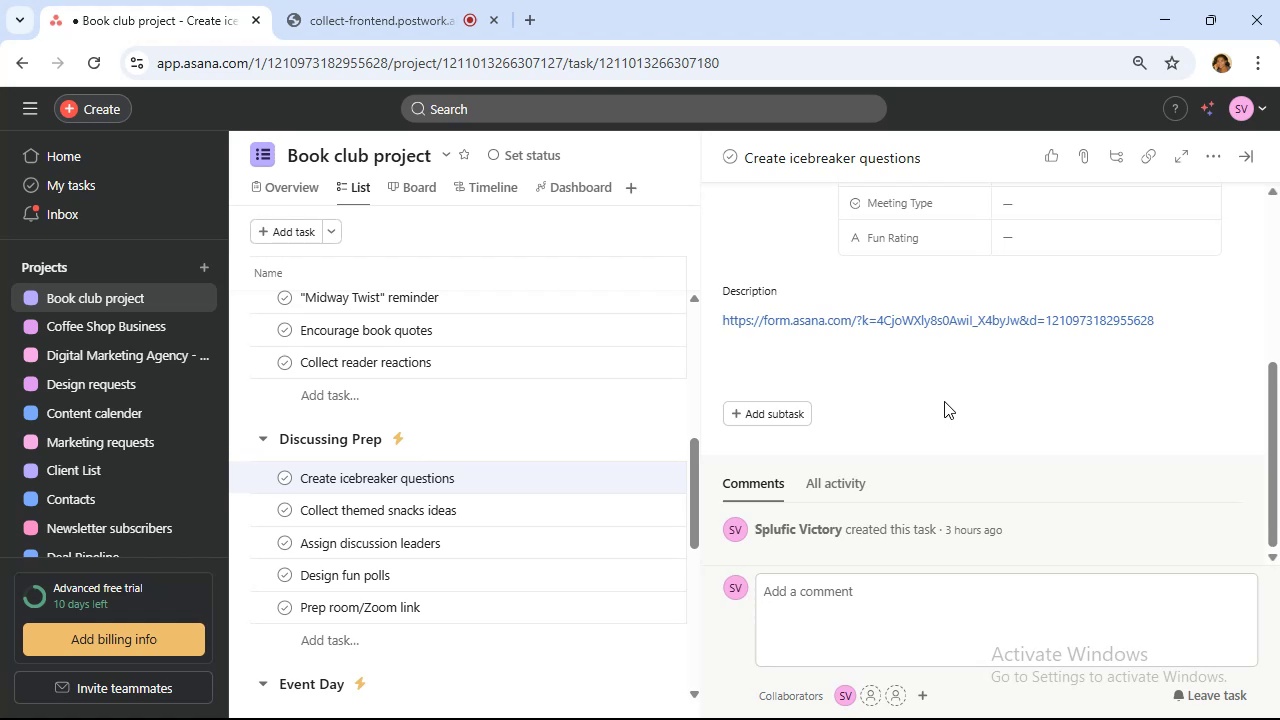 
left_click([983, 316])
 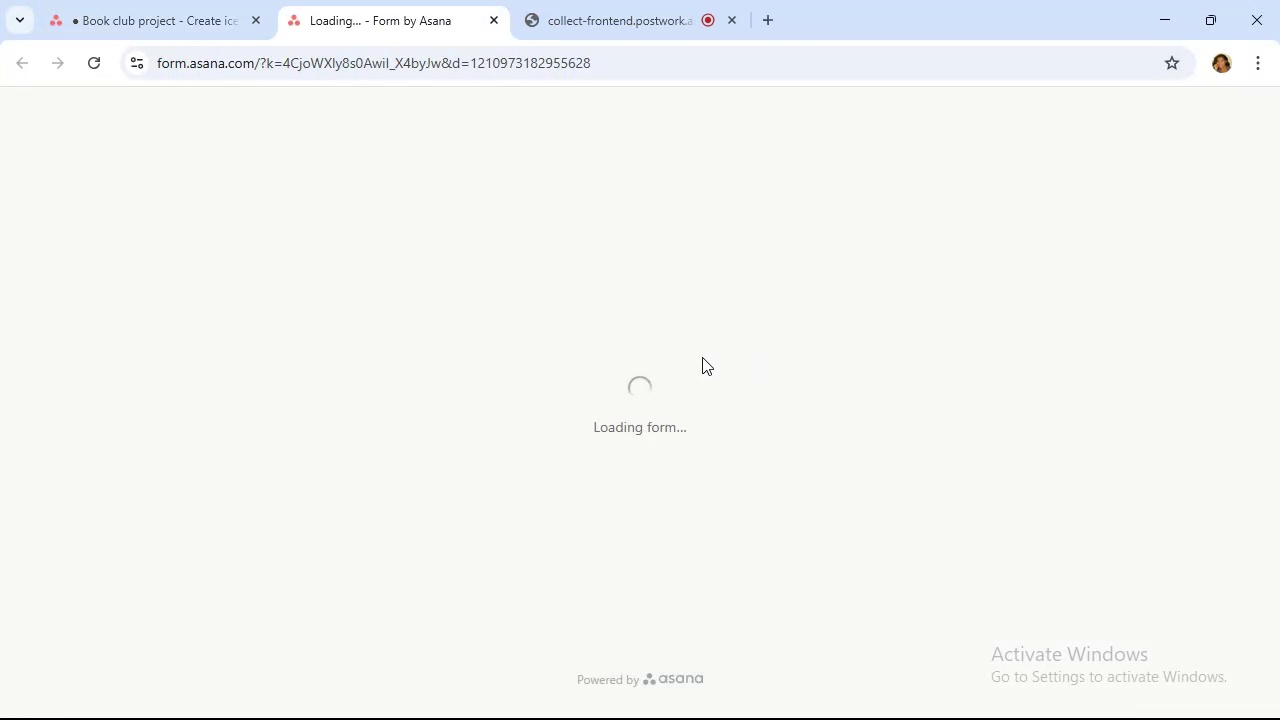 
scroll: coordinate [715, 337], scroll_direction: up, amount: 4.0
 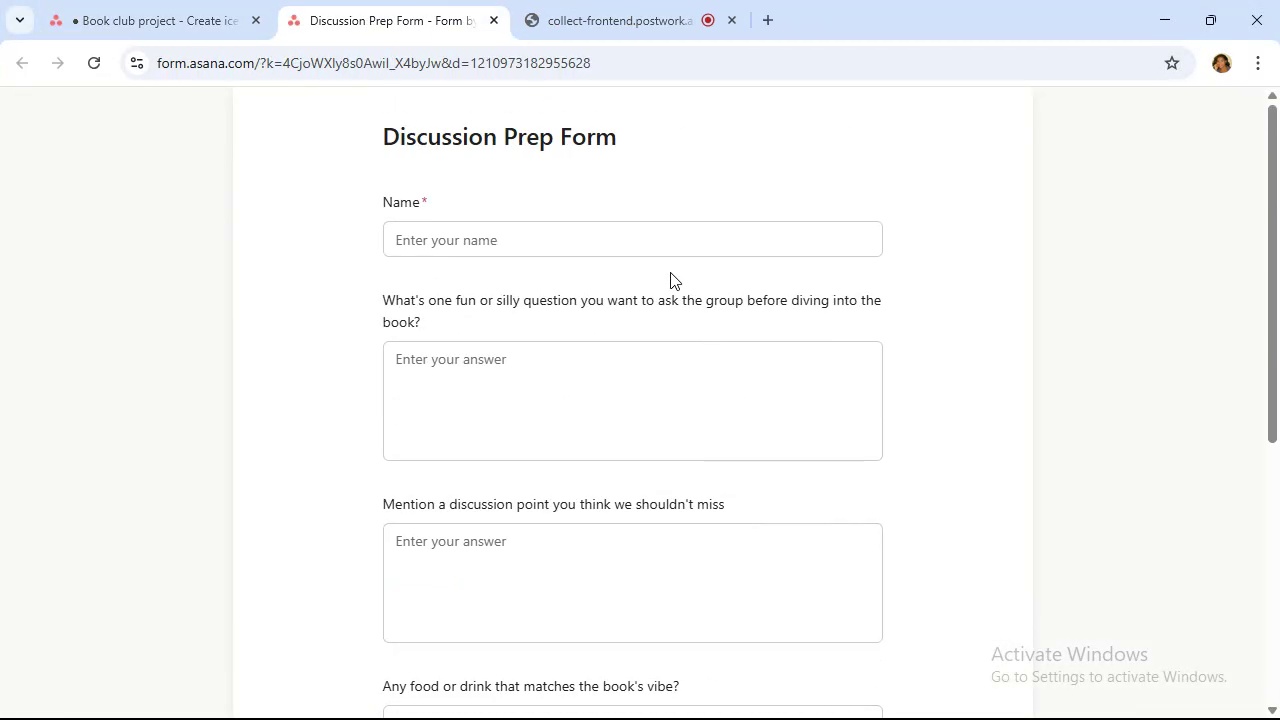 
left_click([655, 239])
 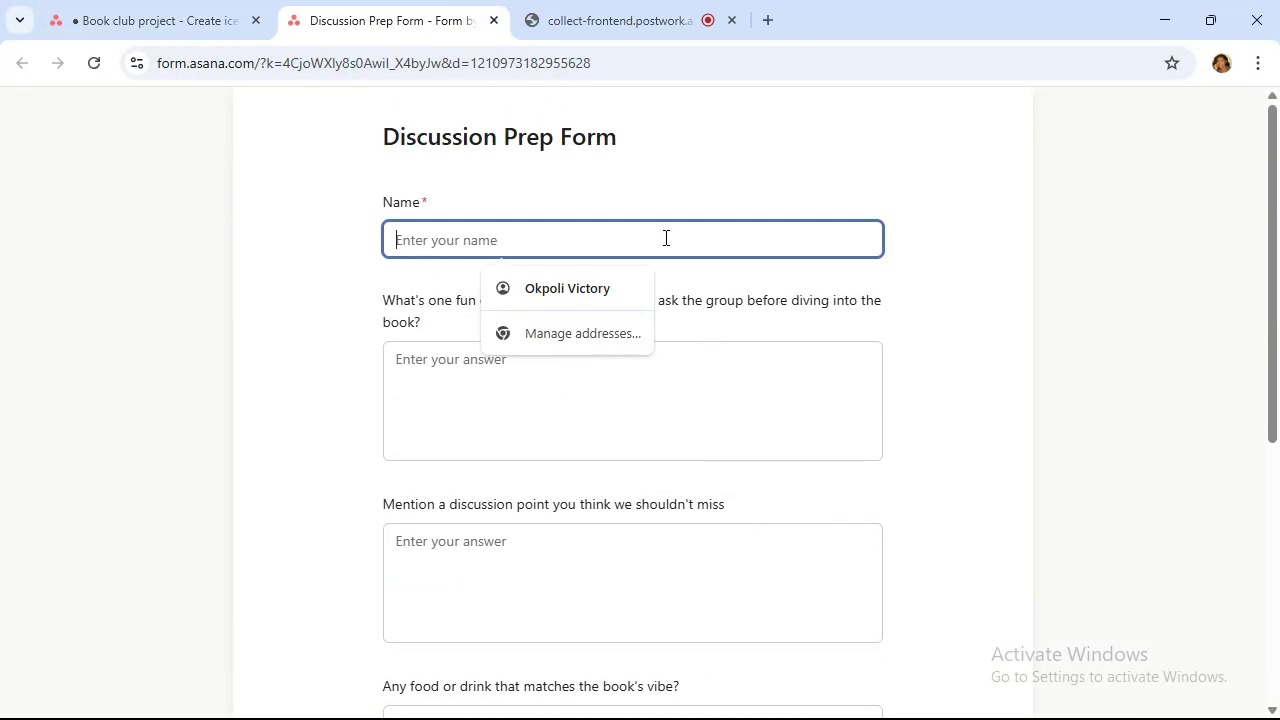 
type(Sam)
 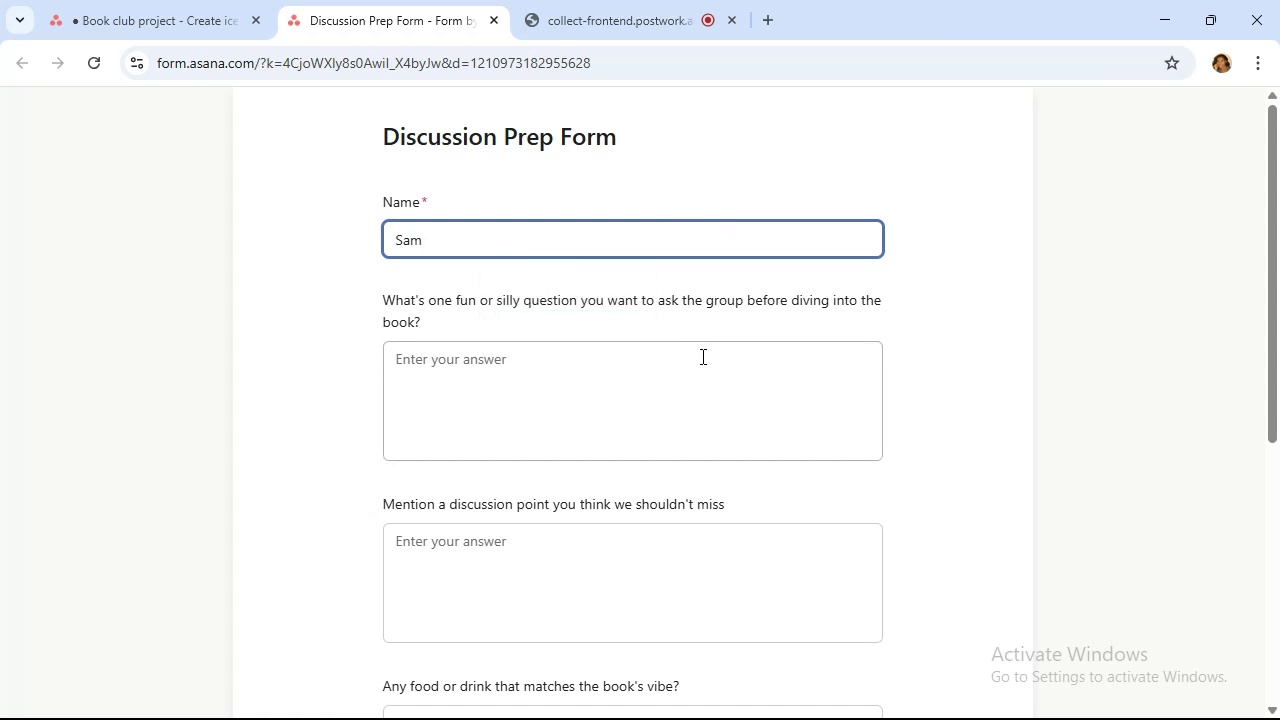 
left_click([701, 356])
 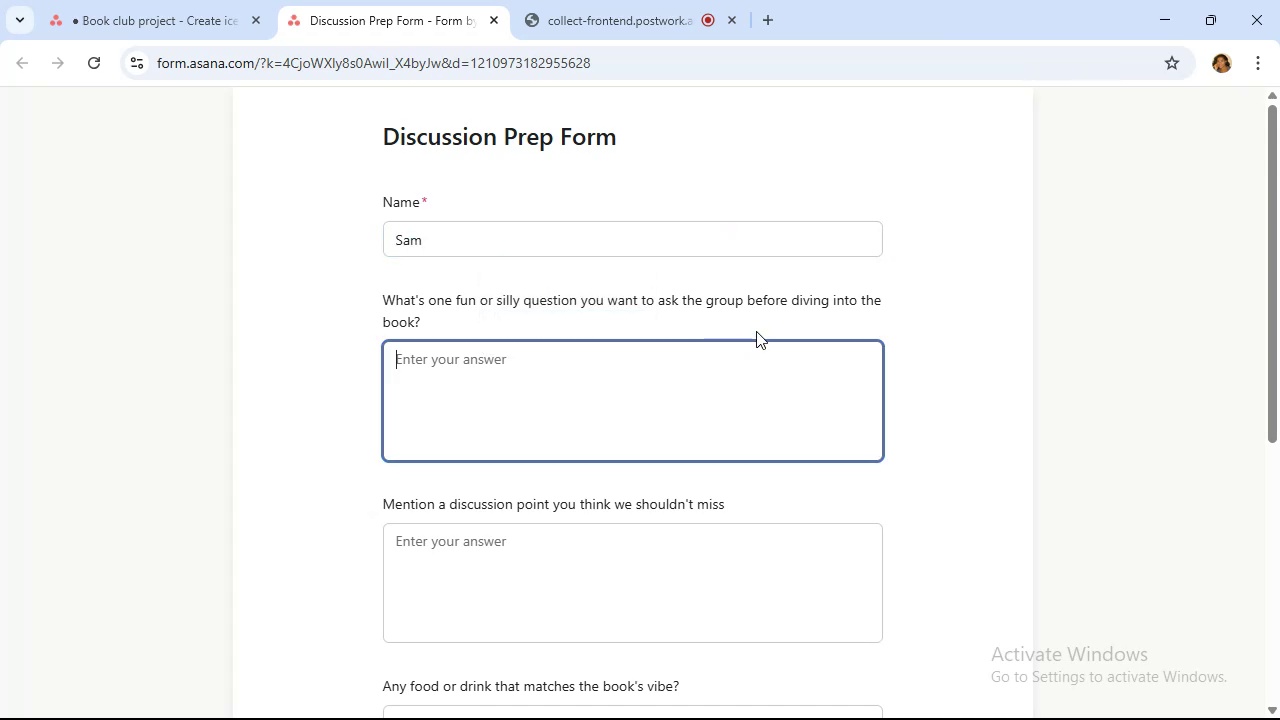 
wait(9.81)
 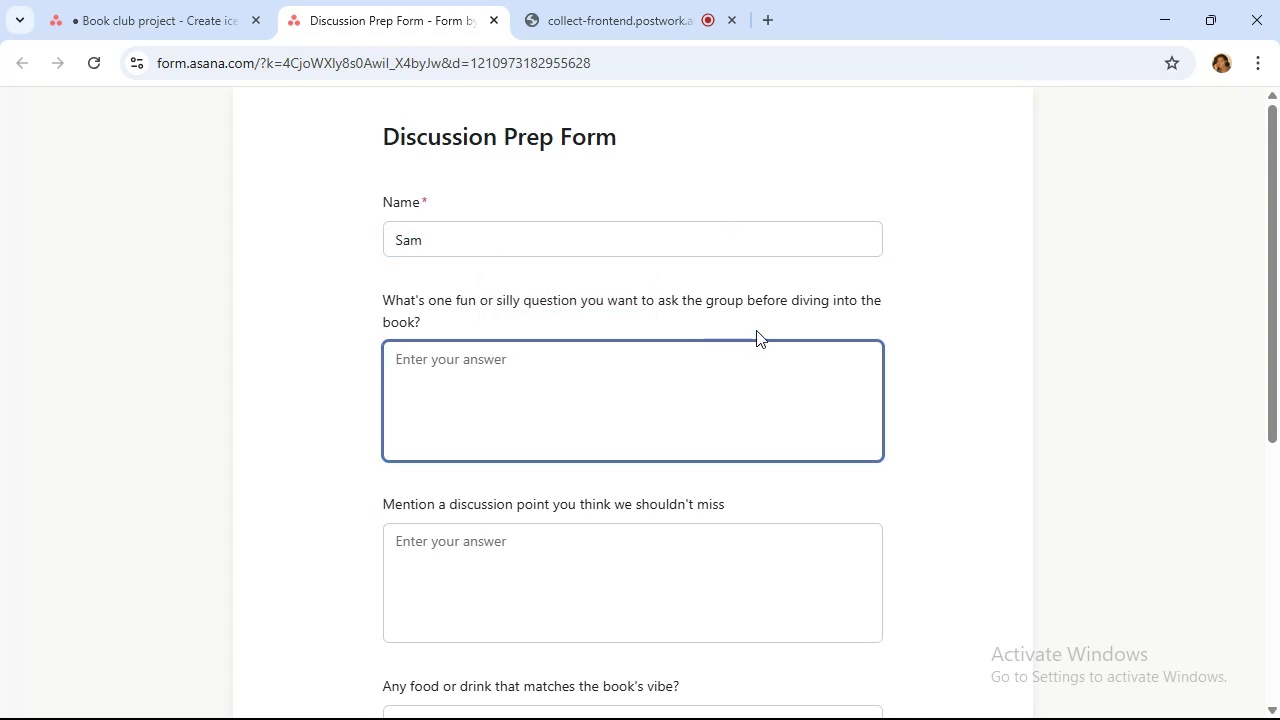 
type(Fun)
 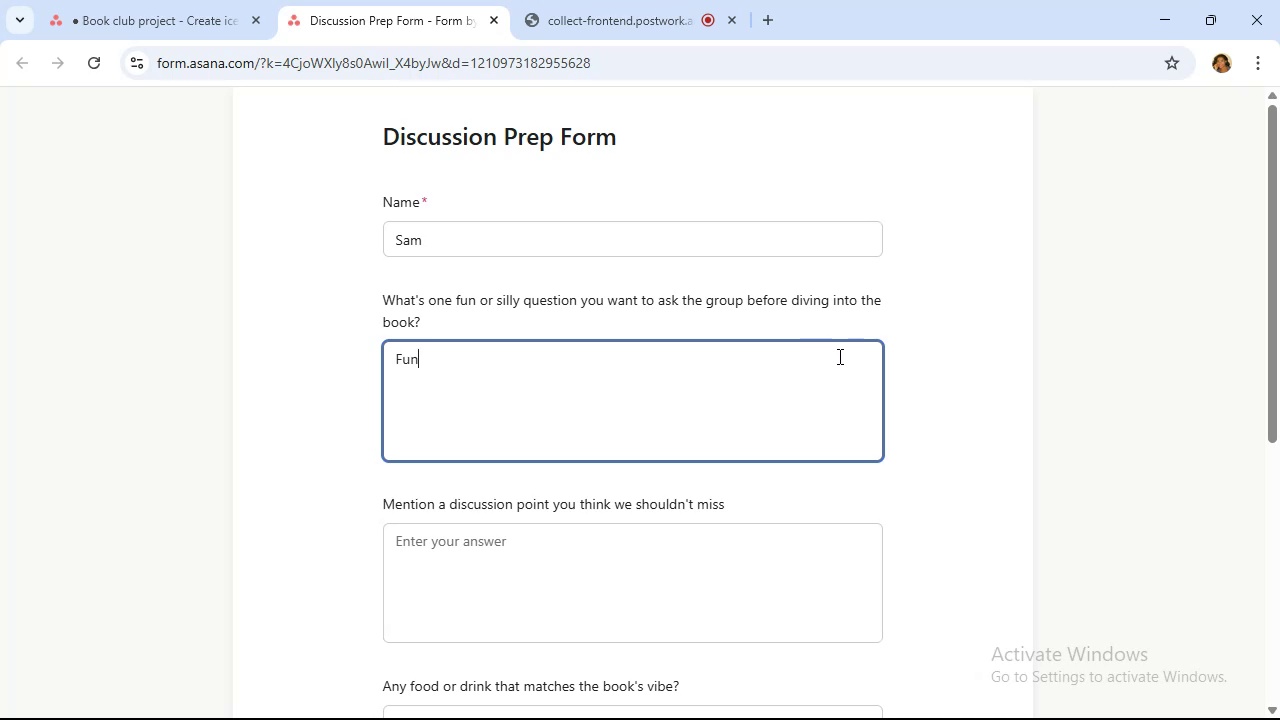 
scroll: coordinate [838, 354], scroll_direction: down, amount: 2.0
 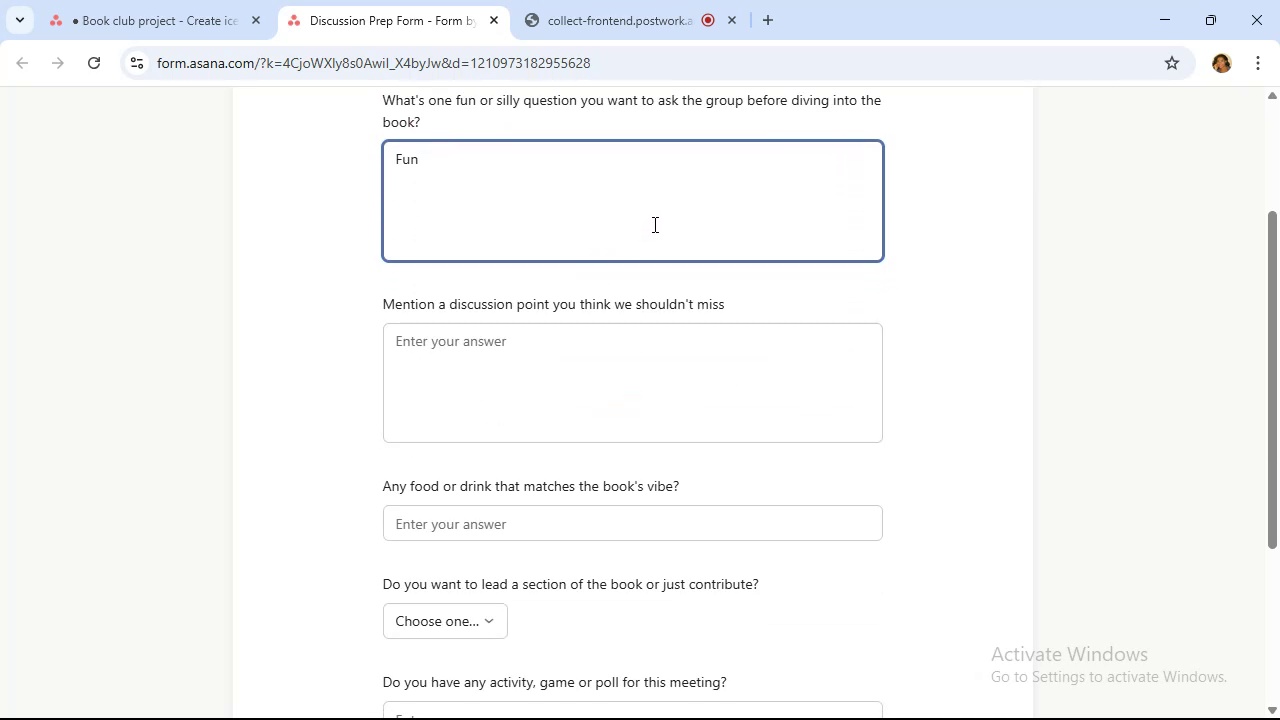 
wait(10.38)
 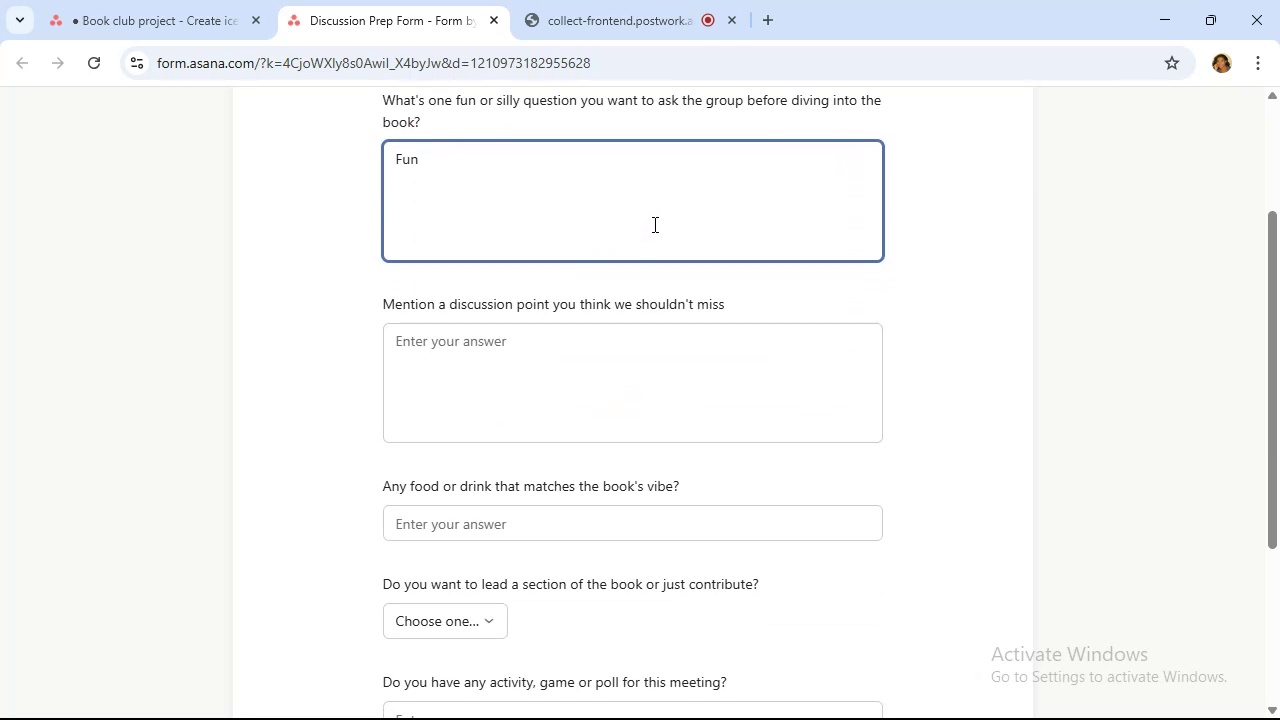 
scroll: coordinate [679, 217], scroll_direction: down, amount: 1.0
 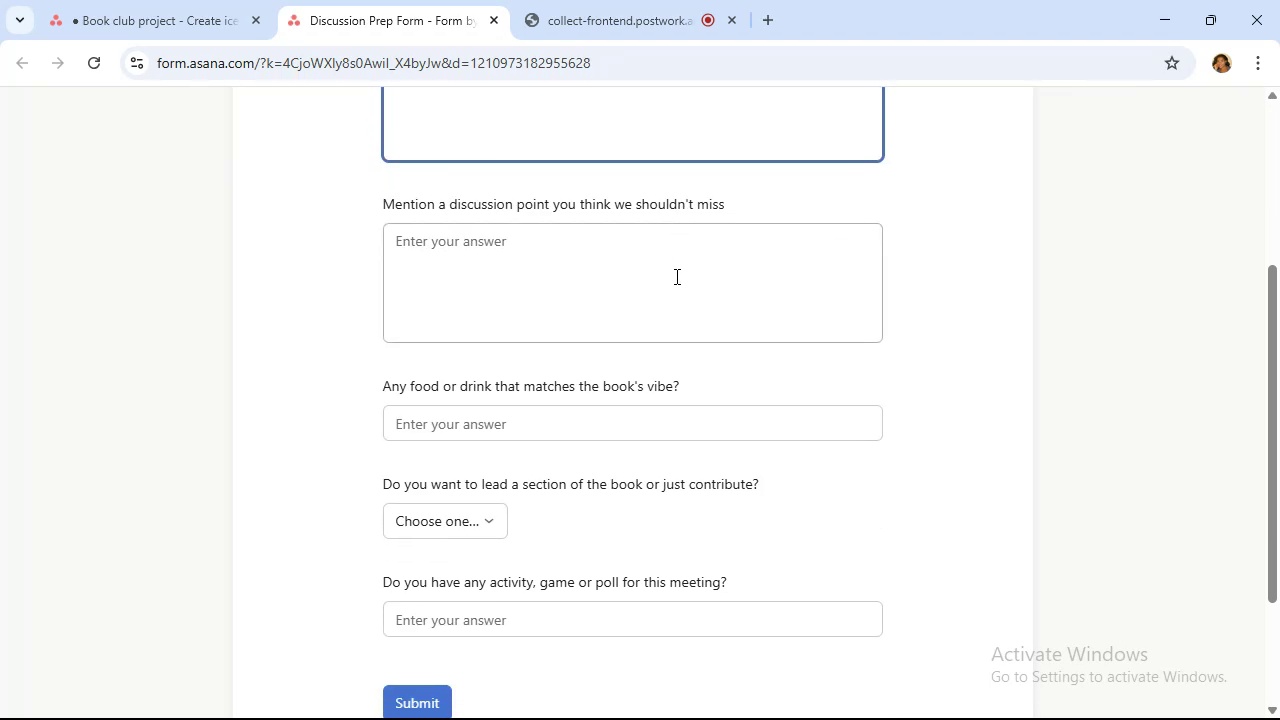 
left_click([675, 274])
 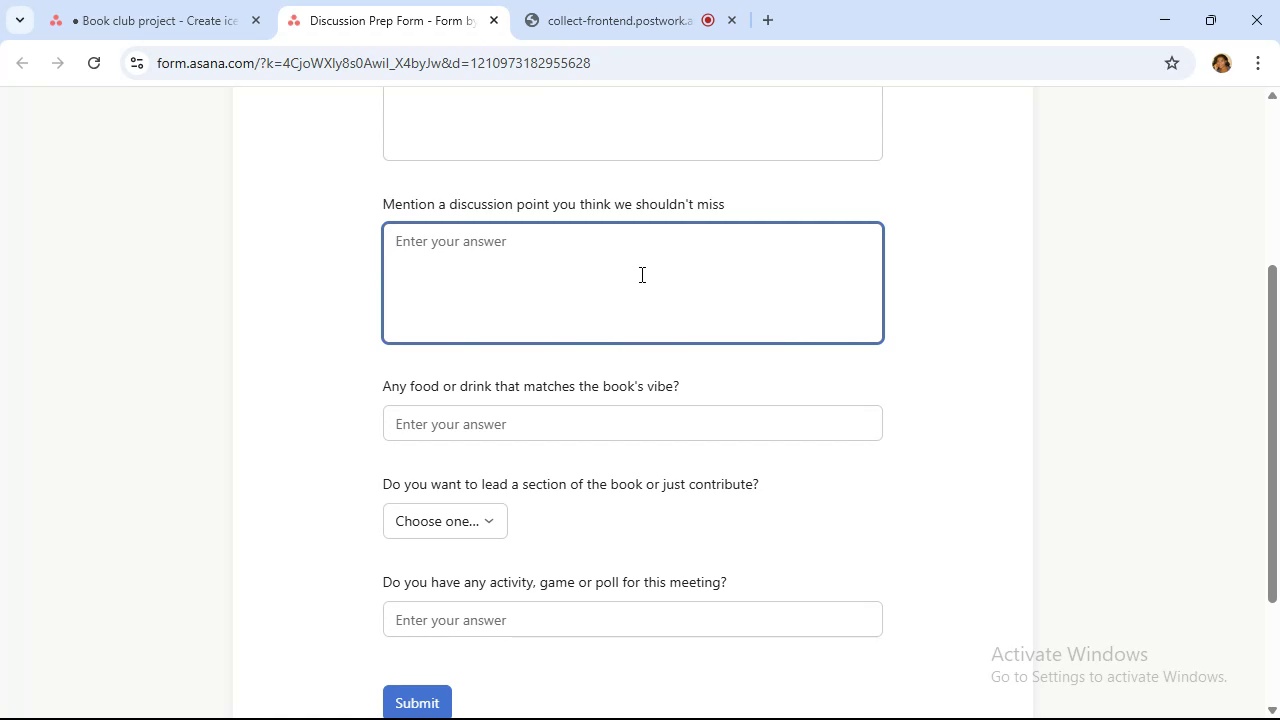 
wait(26.46)
 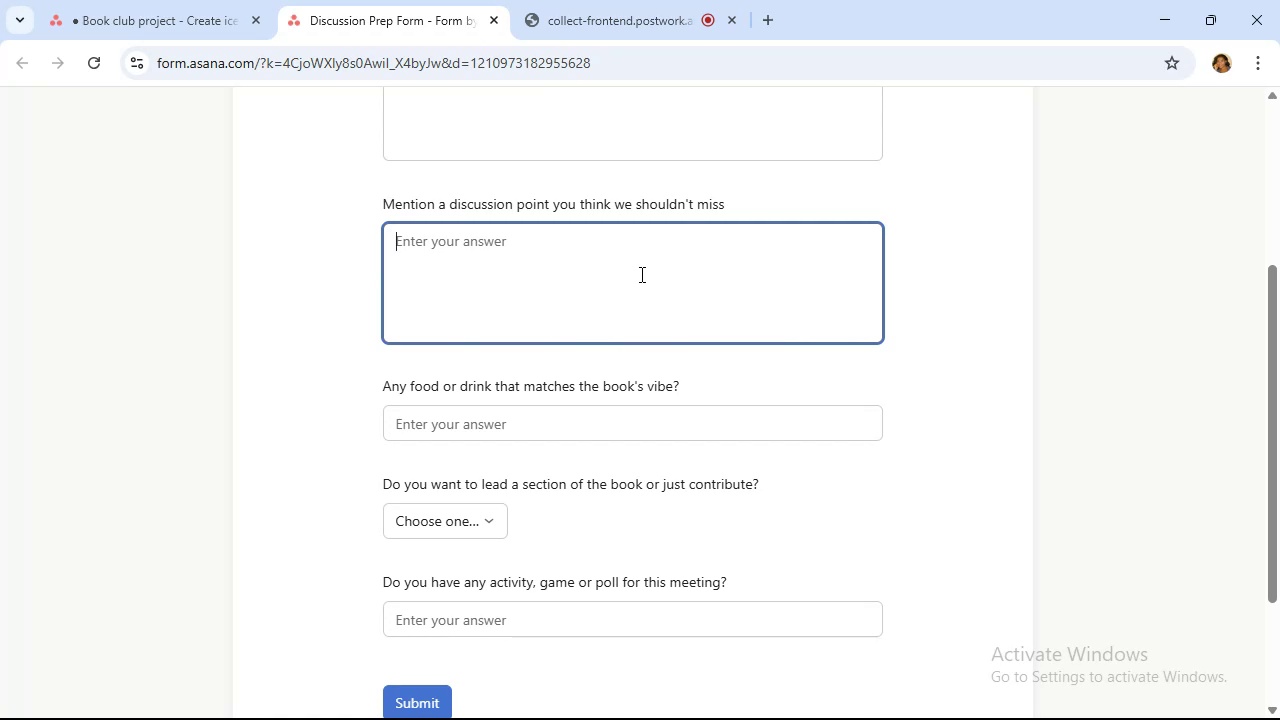 
type(Fun)
 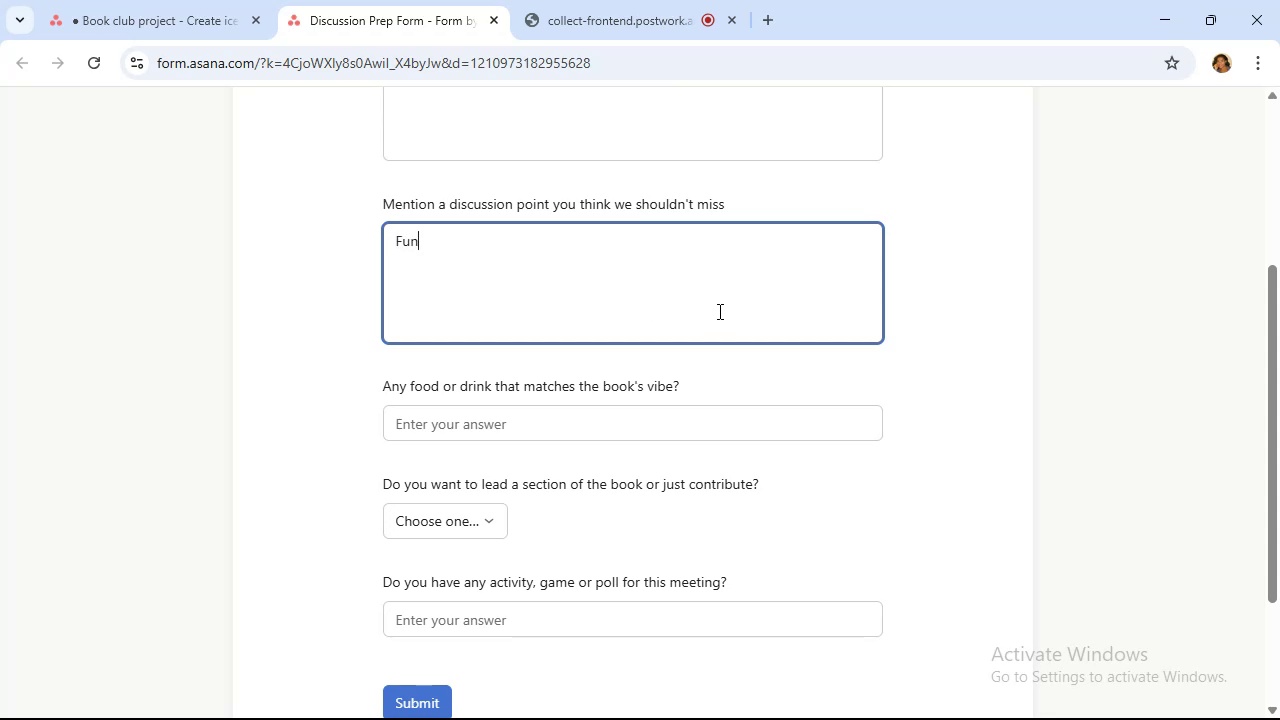 
scroll: coordinate [720, 310], scroll_direction: down, amount: 1.0
 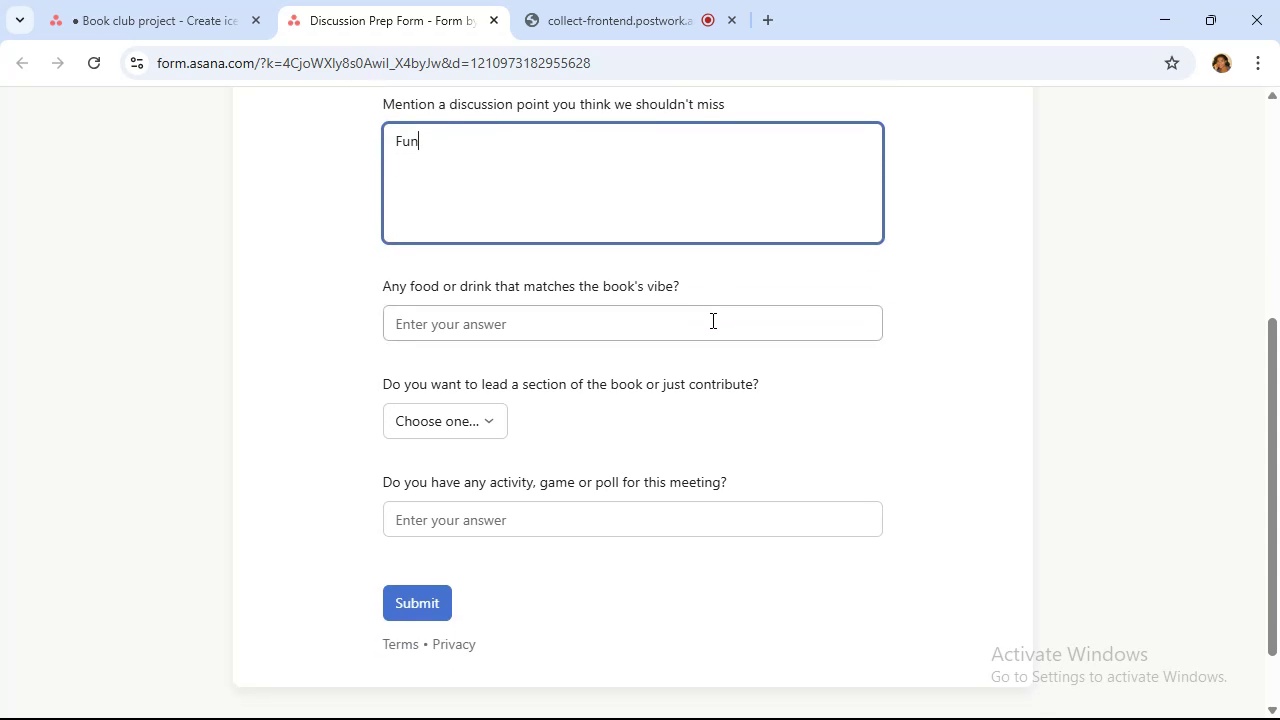 
left_click([708, 328])
 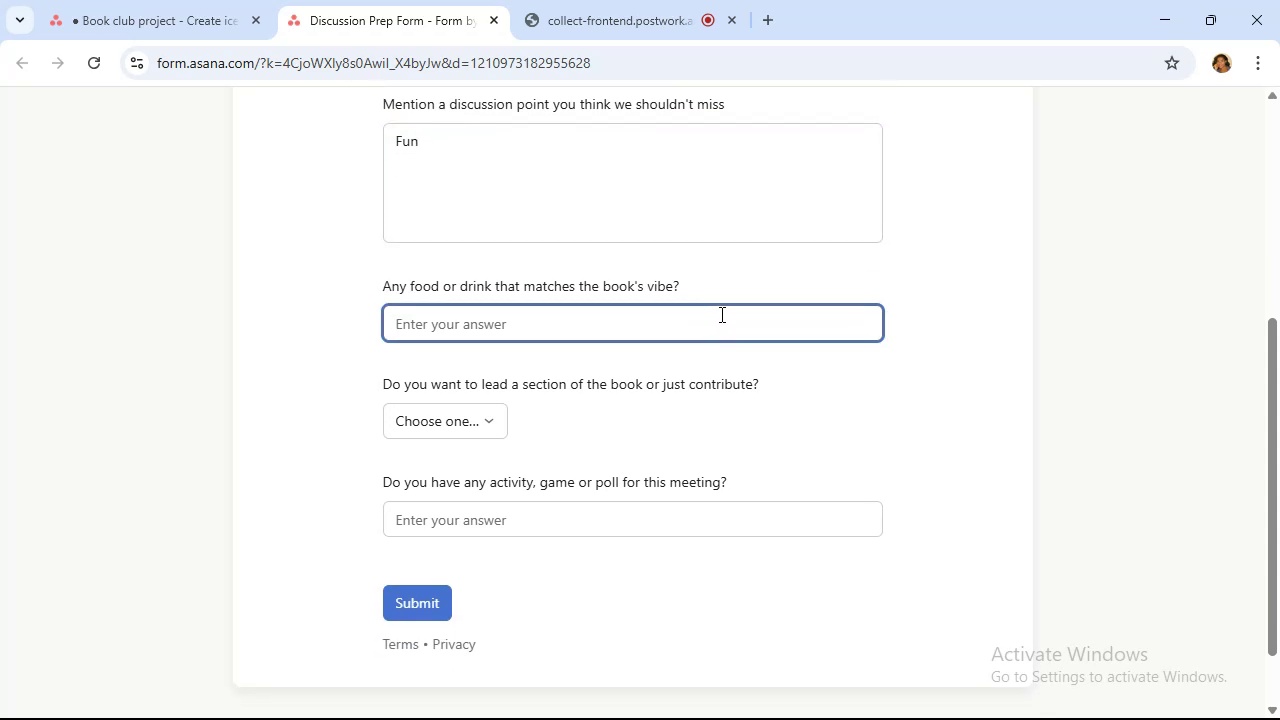 
type(Sausage)
 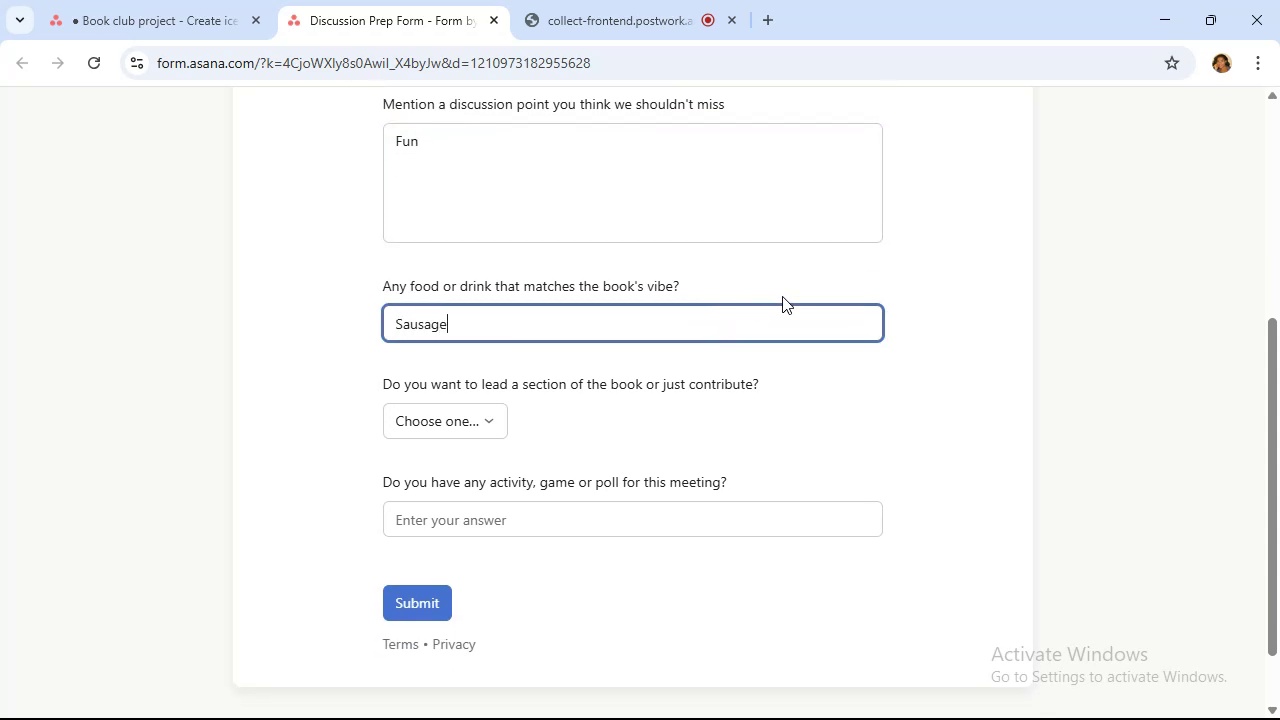 
scroll: coordinate [782, 296], scroll_direction: down, amount: 1.0
 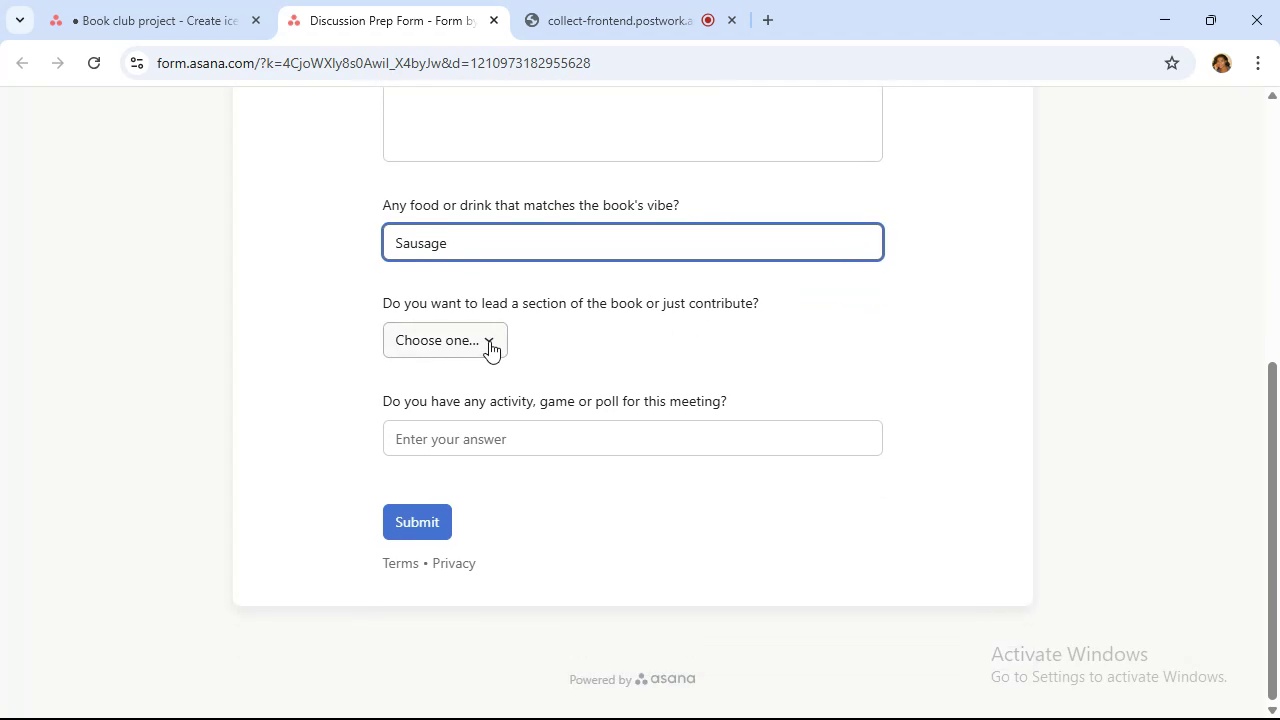 
wait(6.45)
 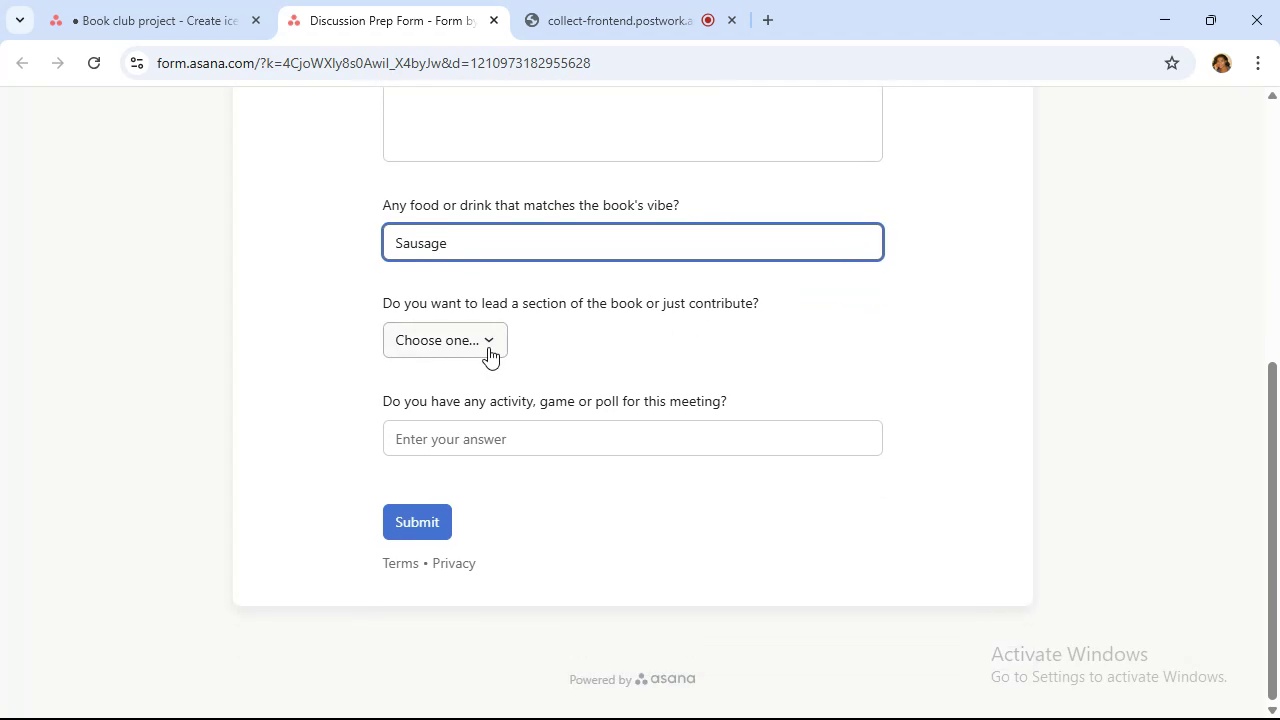 
left_click([489, 341])
 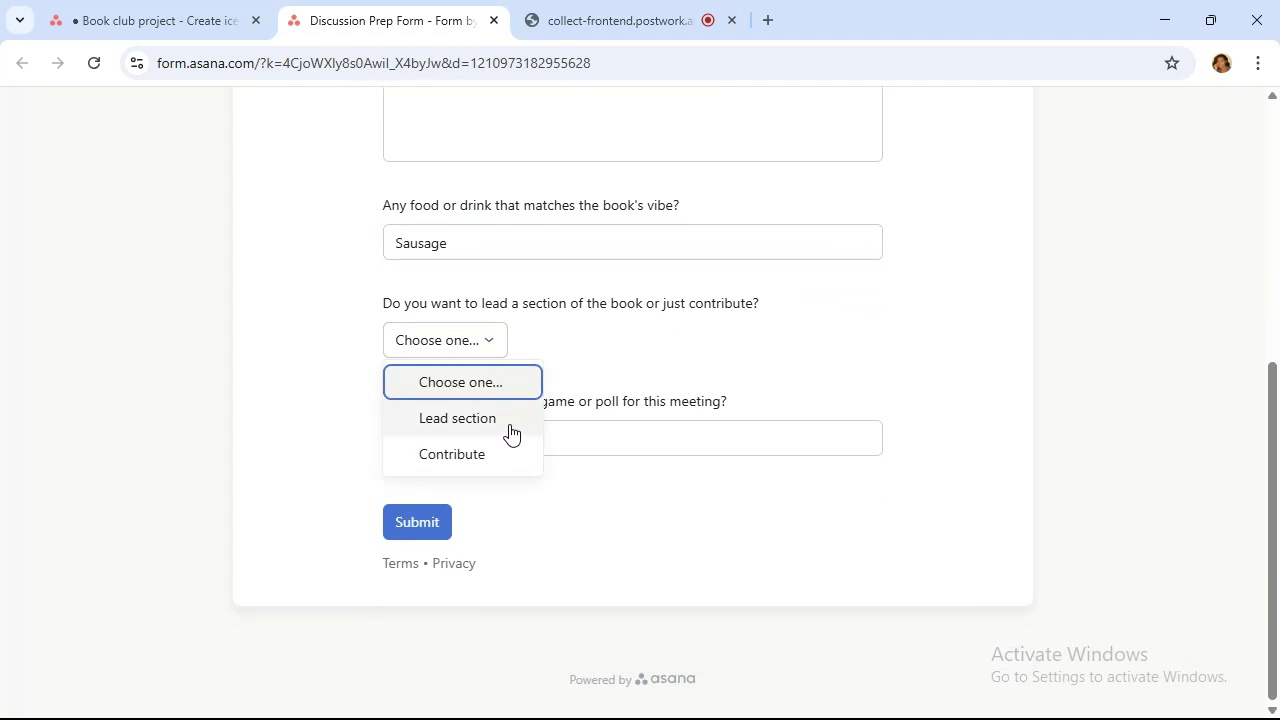 
left_click([503, 455])
 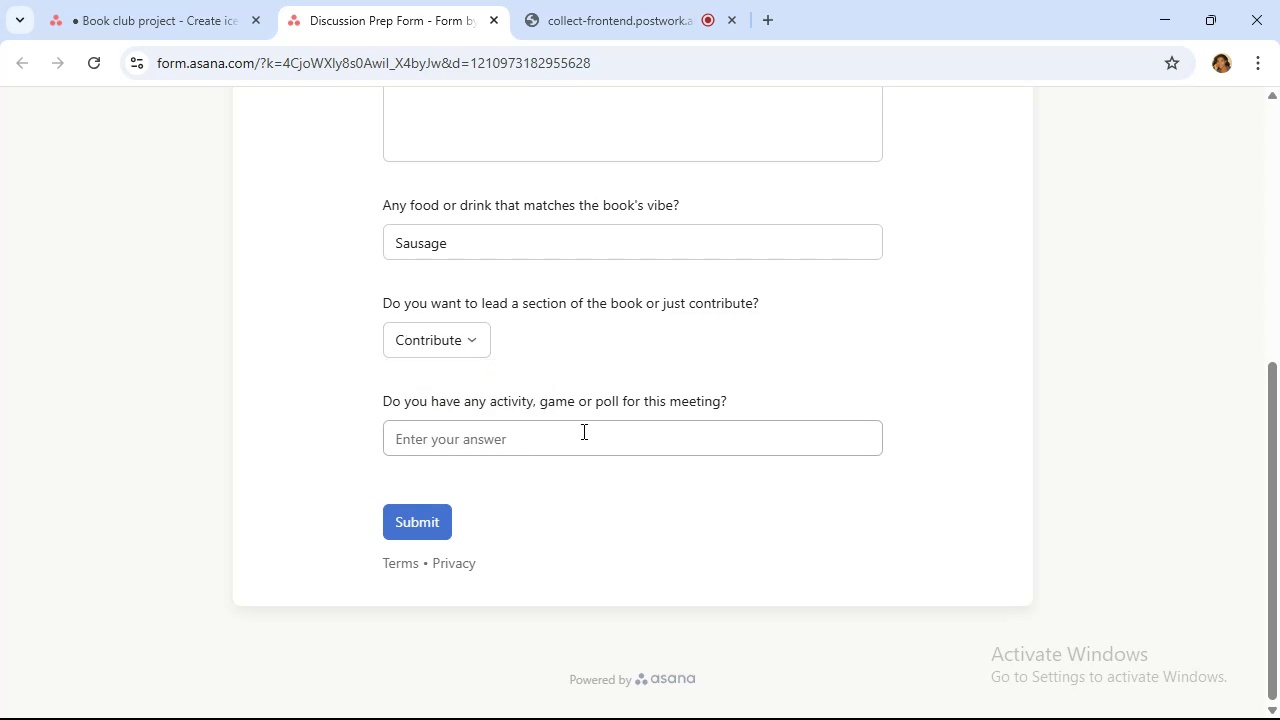 
left_click([590, 437])
 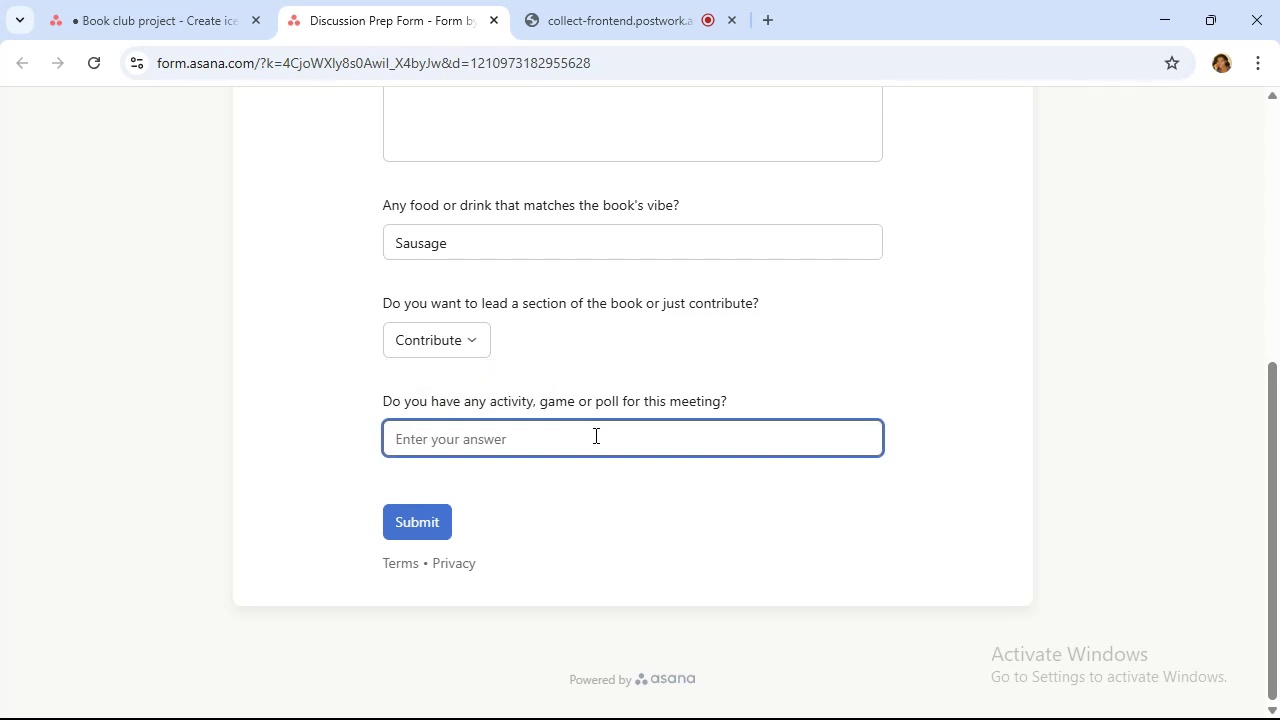 
type(Scrabble)
 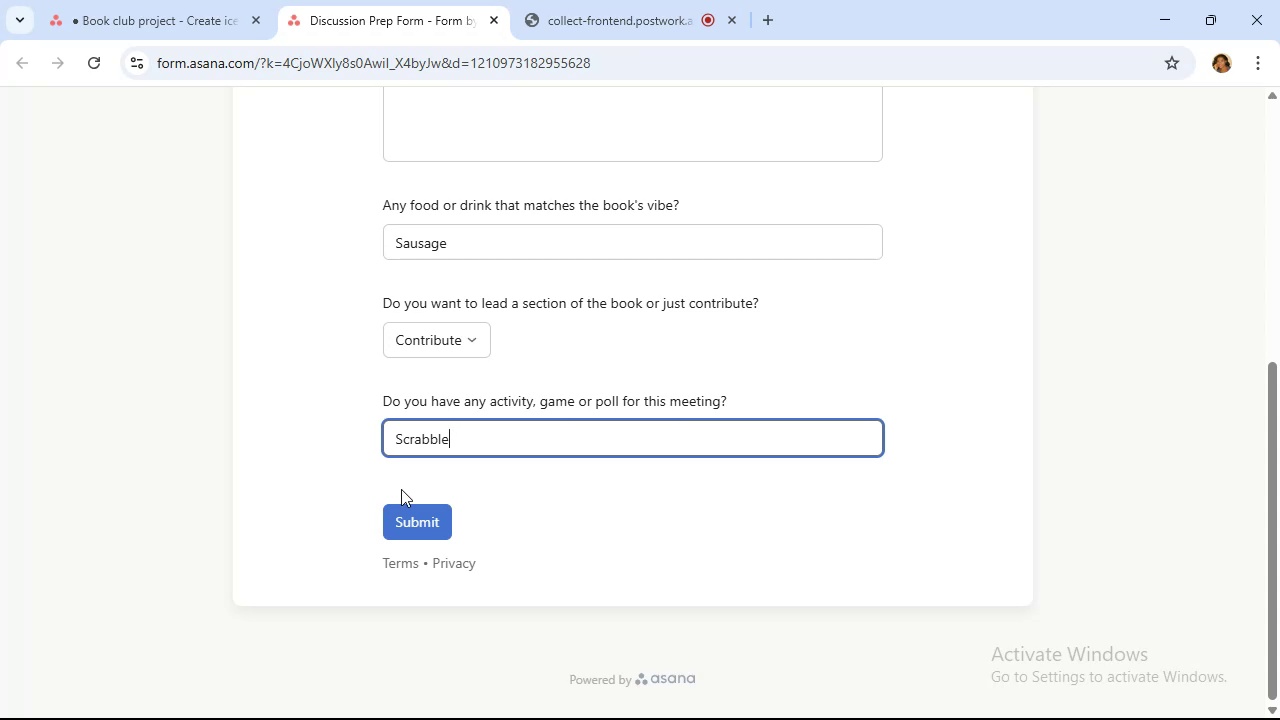 
left_click([412, 522])
 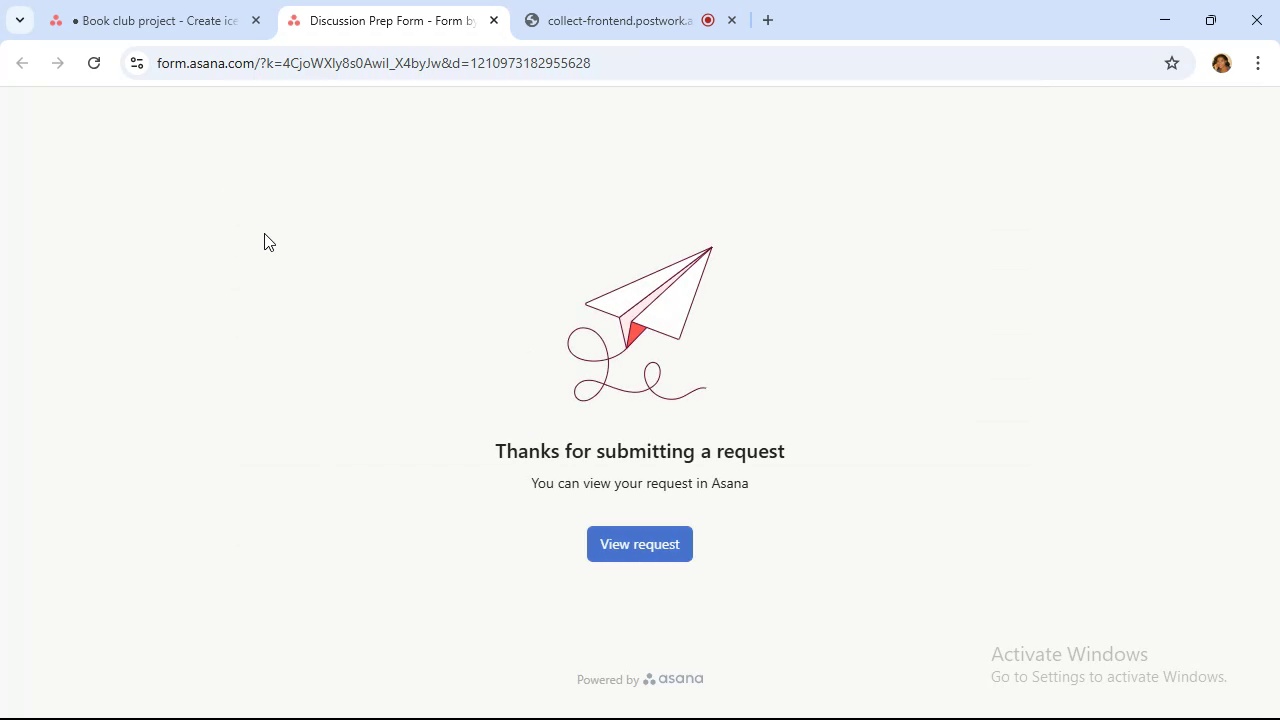 
left_click([192, 22])
 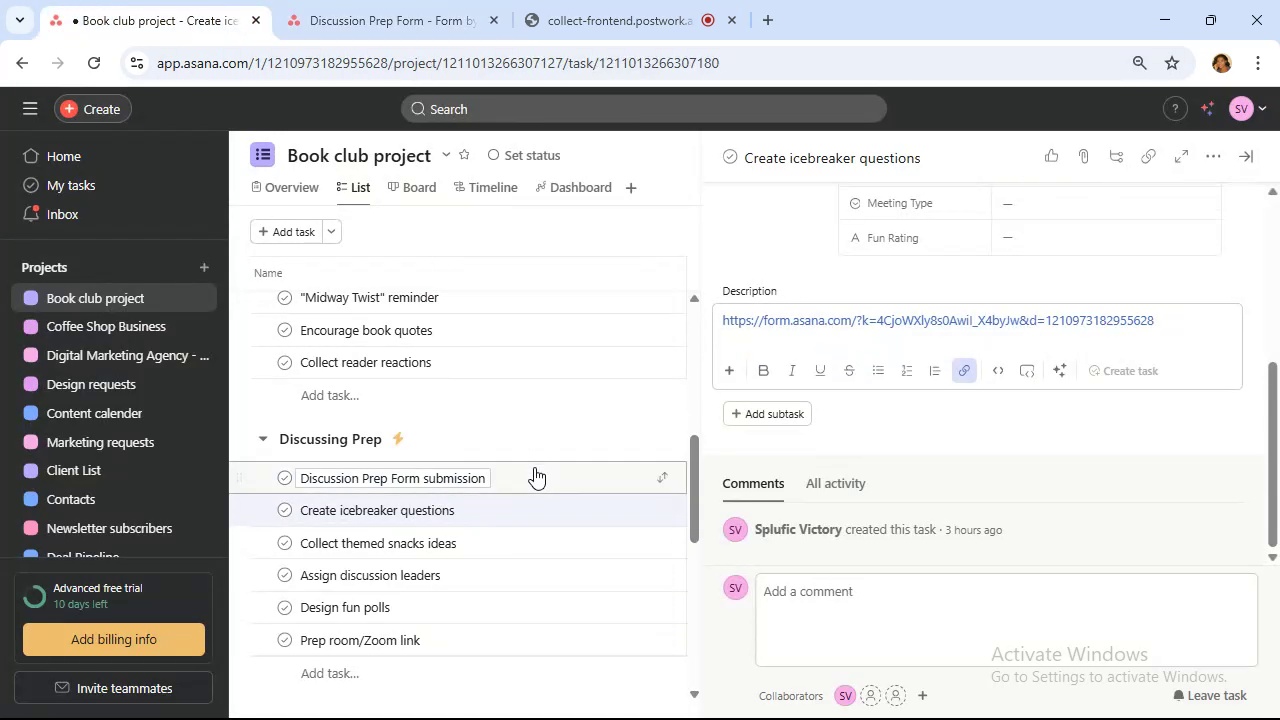 
wait(6.95)
 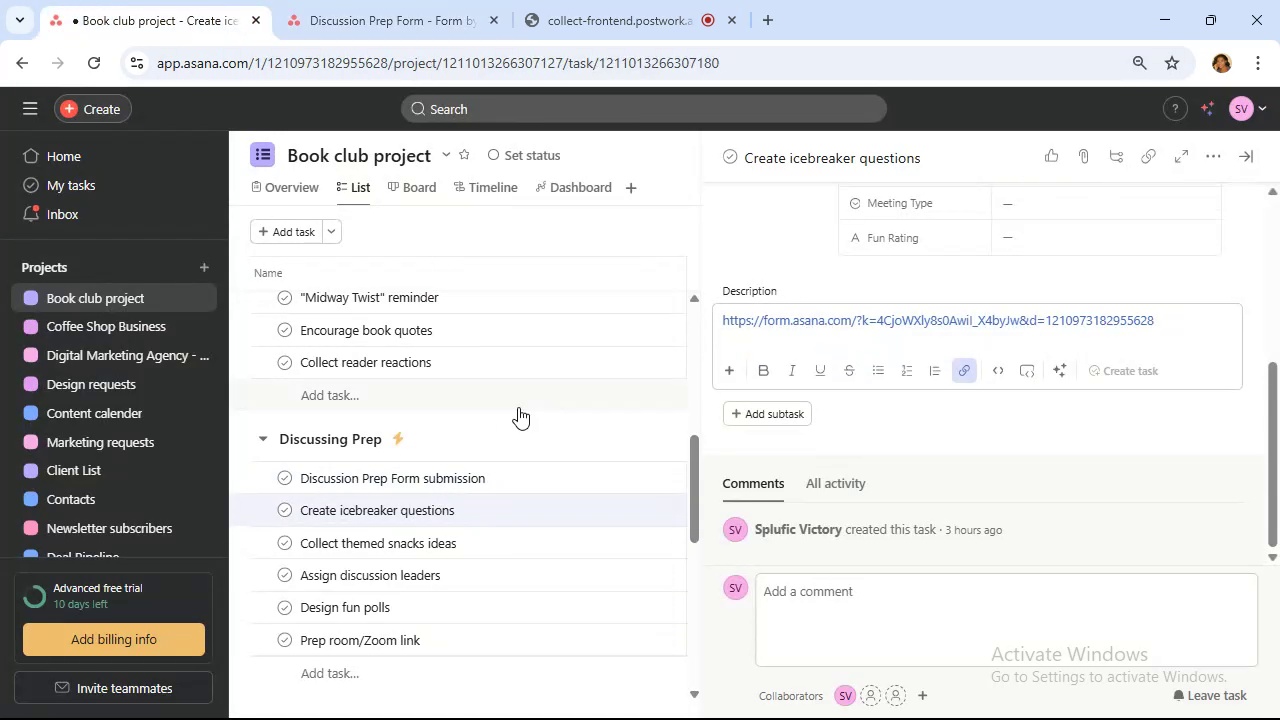 
left_click([535, 475])
 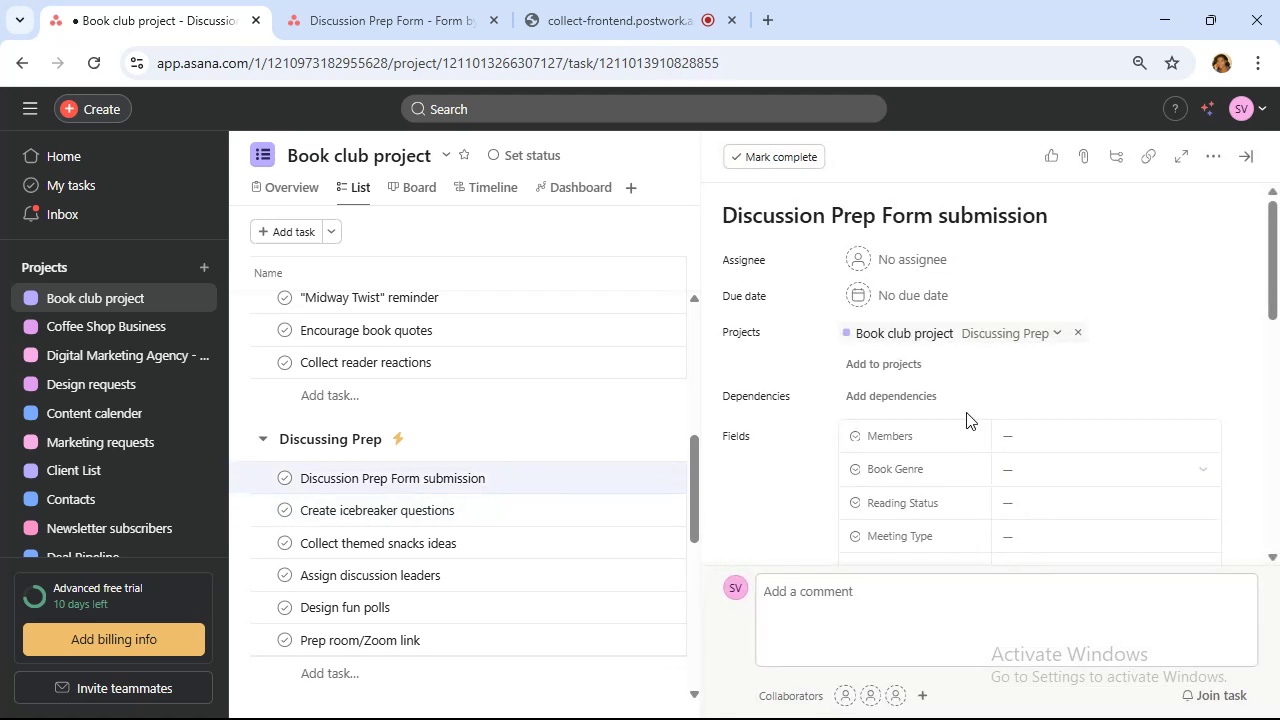 
scroll: coordinate [956, 393], scroll_direction: down, amount: 4.0
 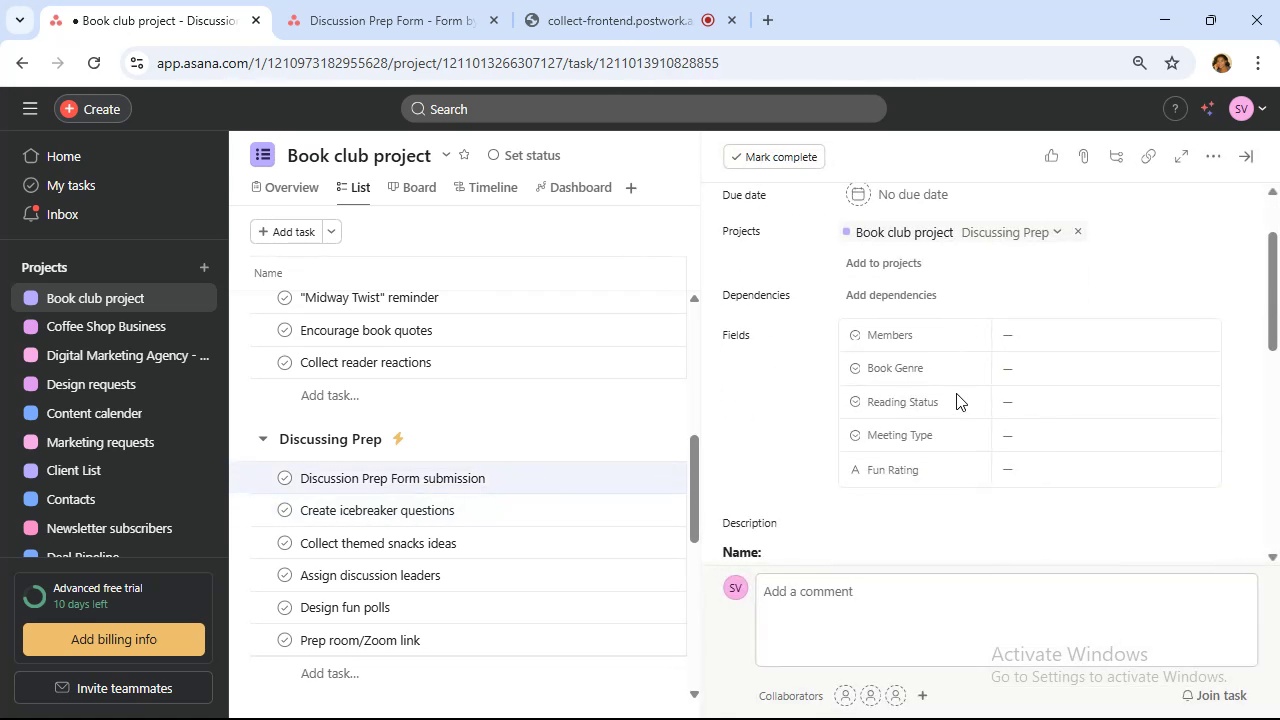 
mouse_move([949, 370])
 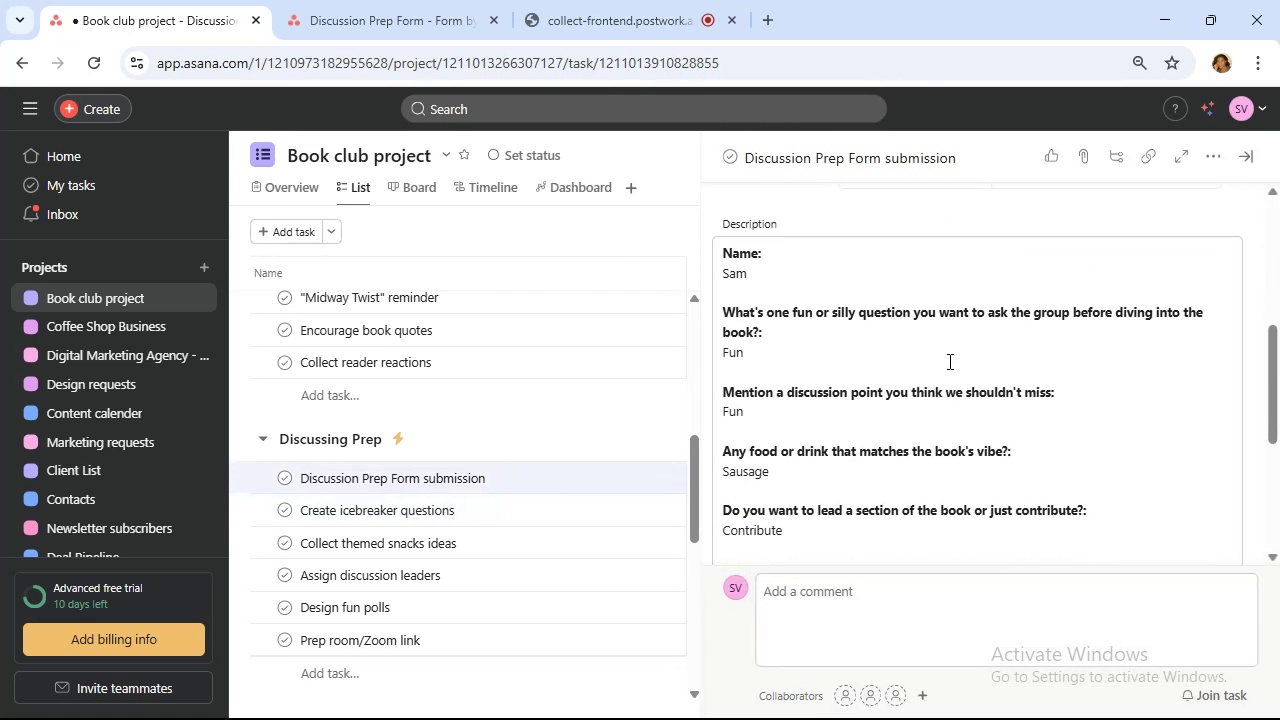 
scroll: coordinate [1001, 468], scroll_direction: down, amount: 6.0
 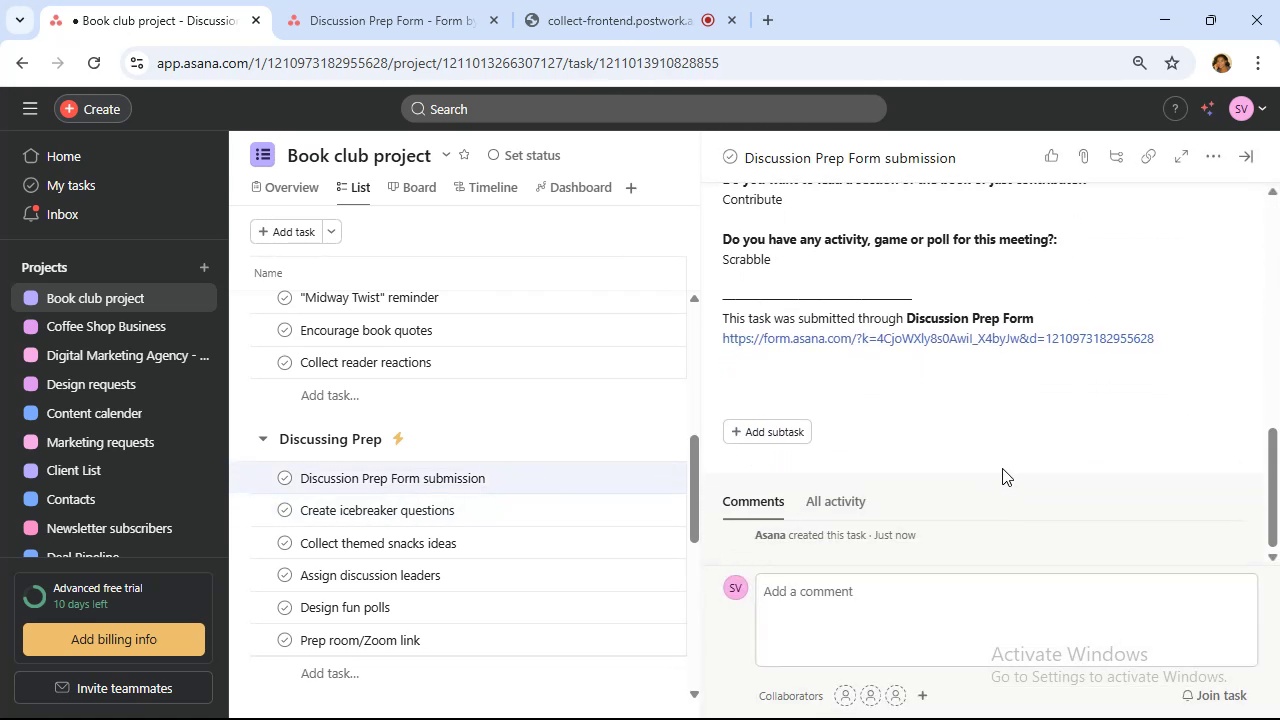 
scroll: coordinate [1003, 463], scroll_direction: up, amount: 8.0
 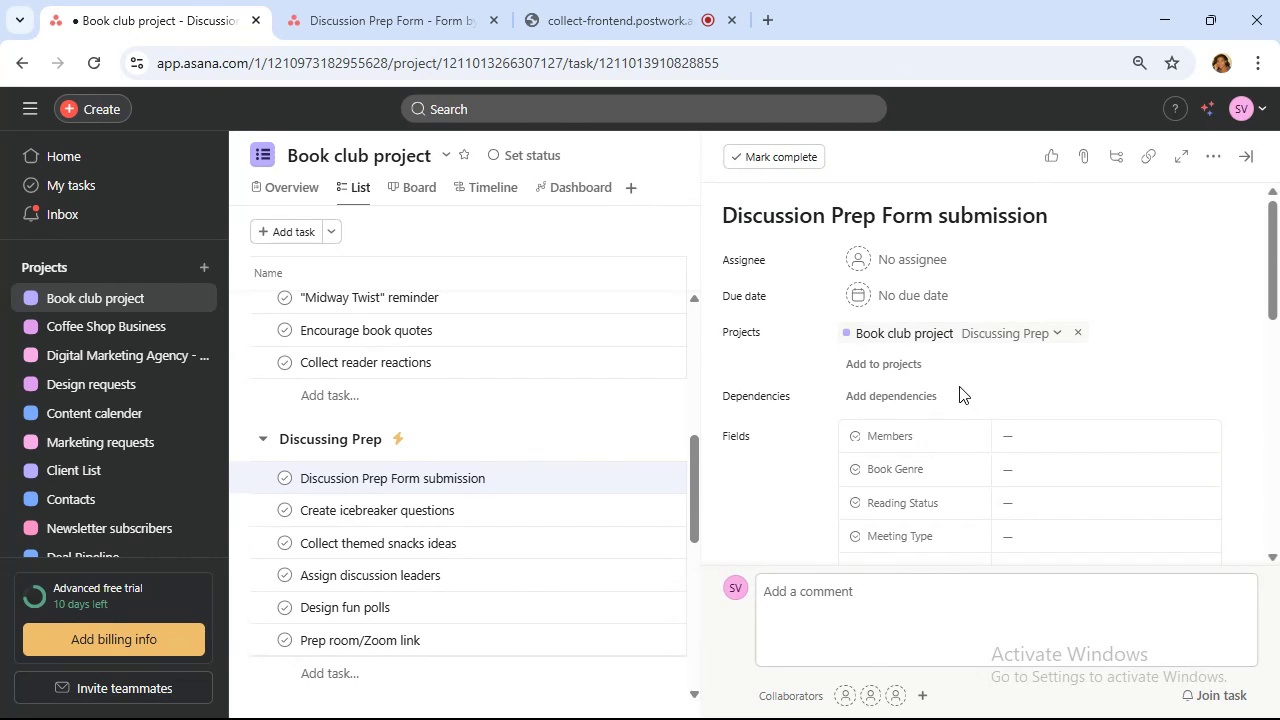 
wait(10.62)
 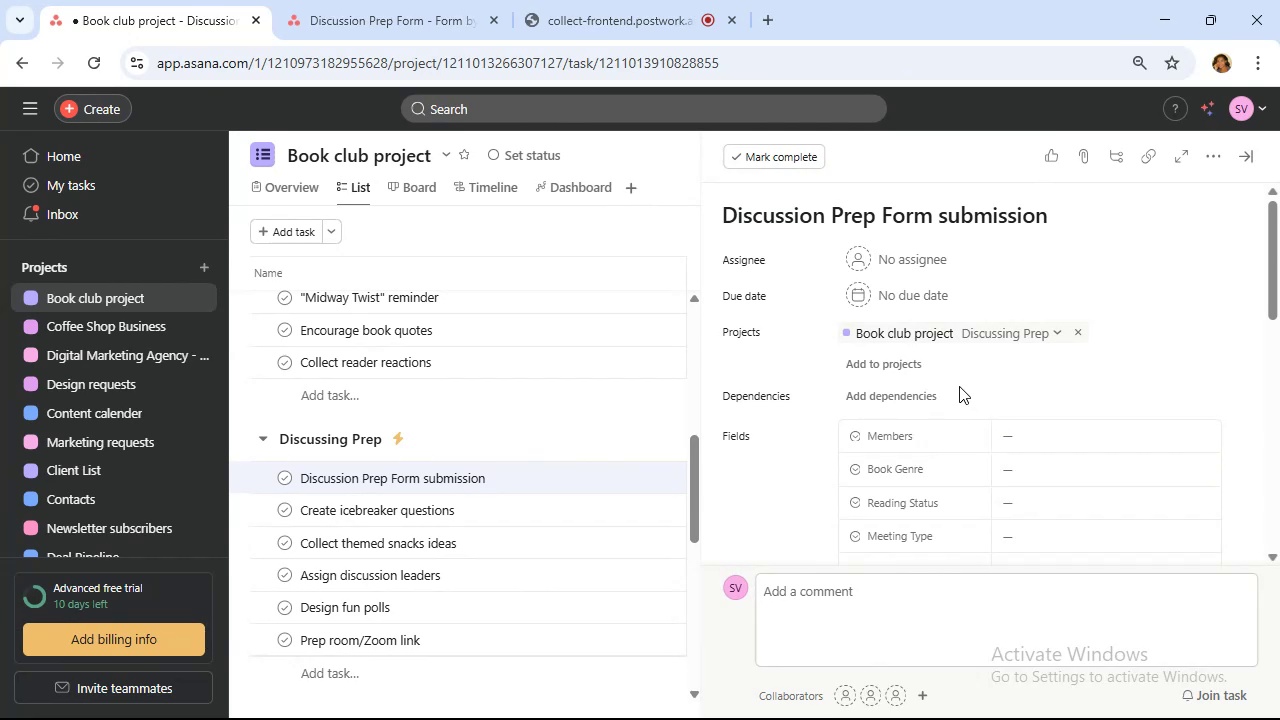 
left_click([611, 0])
 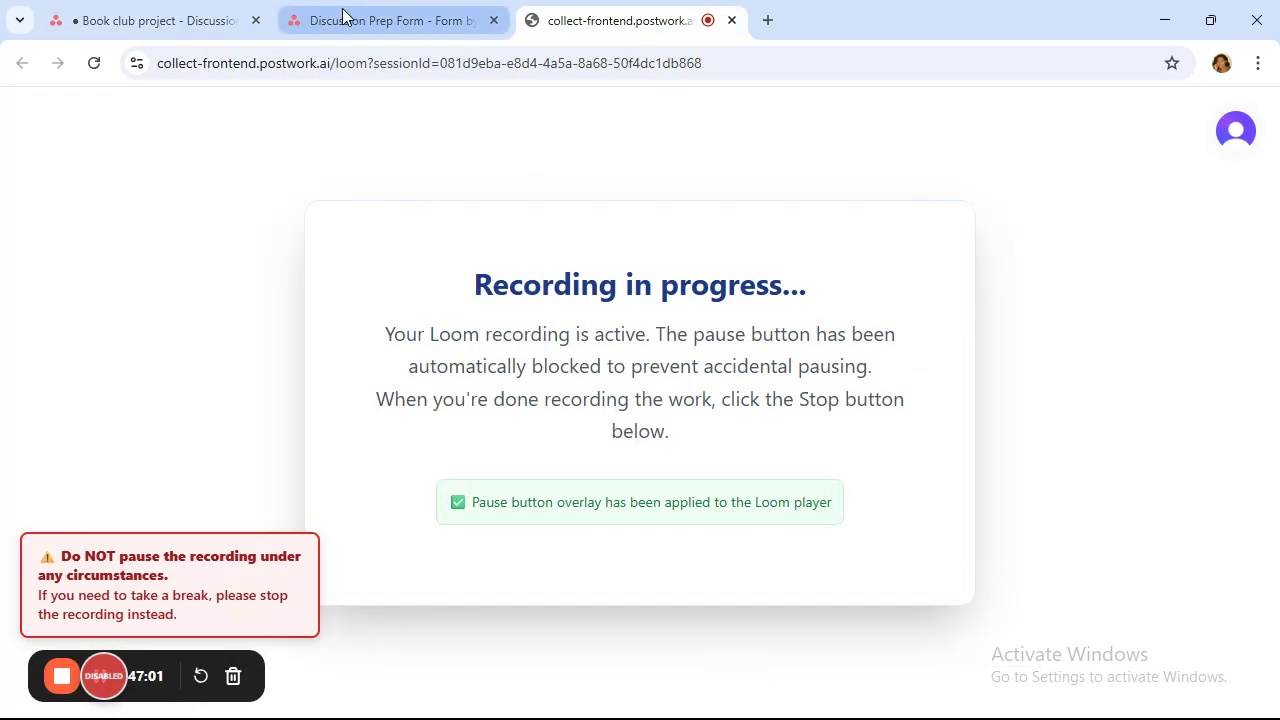 
left_click([342, 10])
 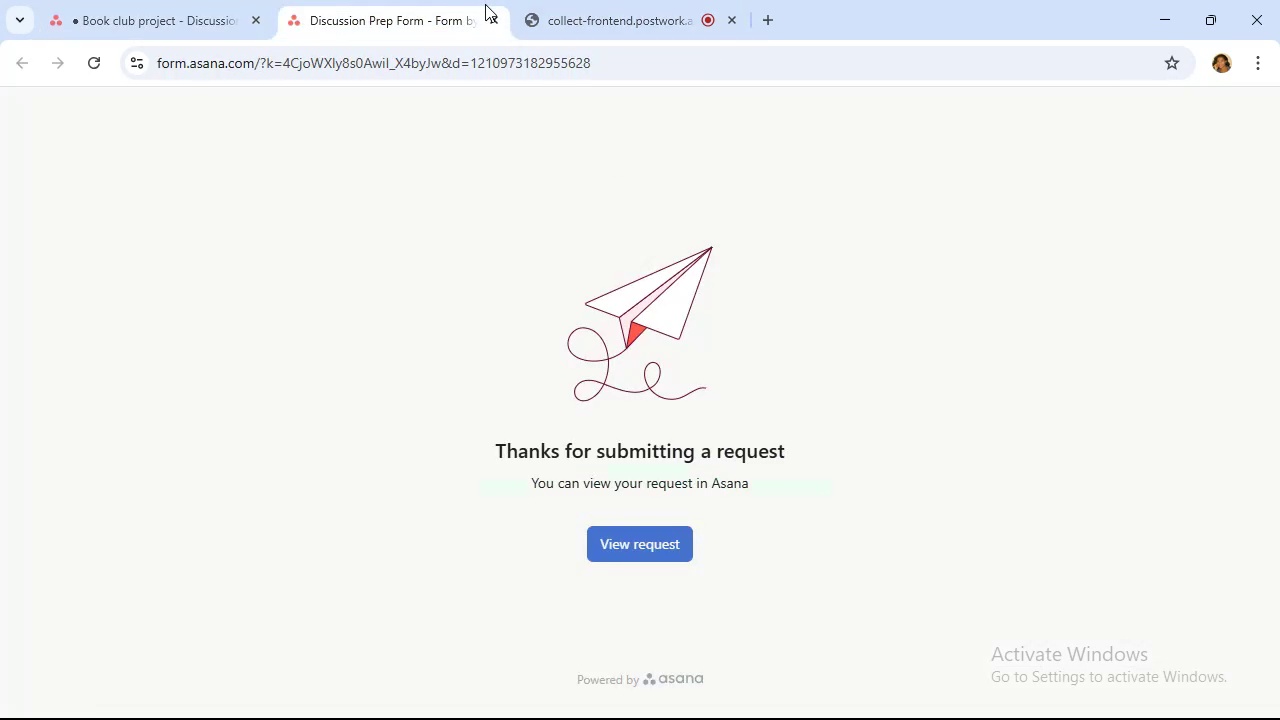 
left_click([490, 16])
 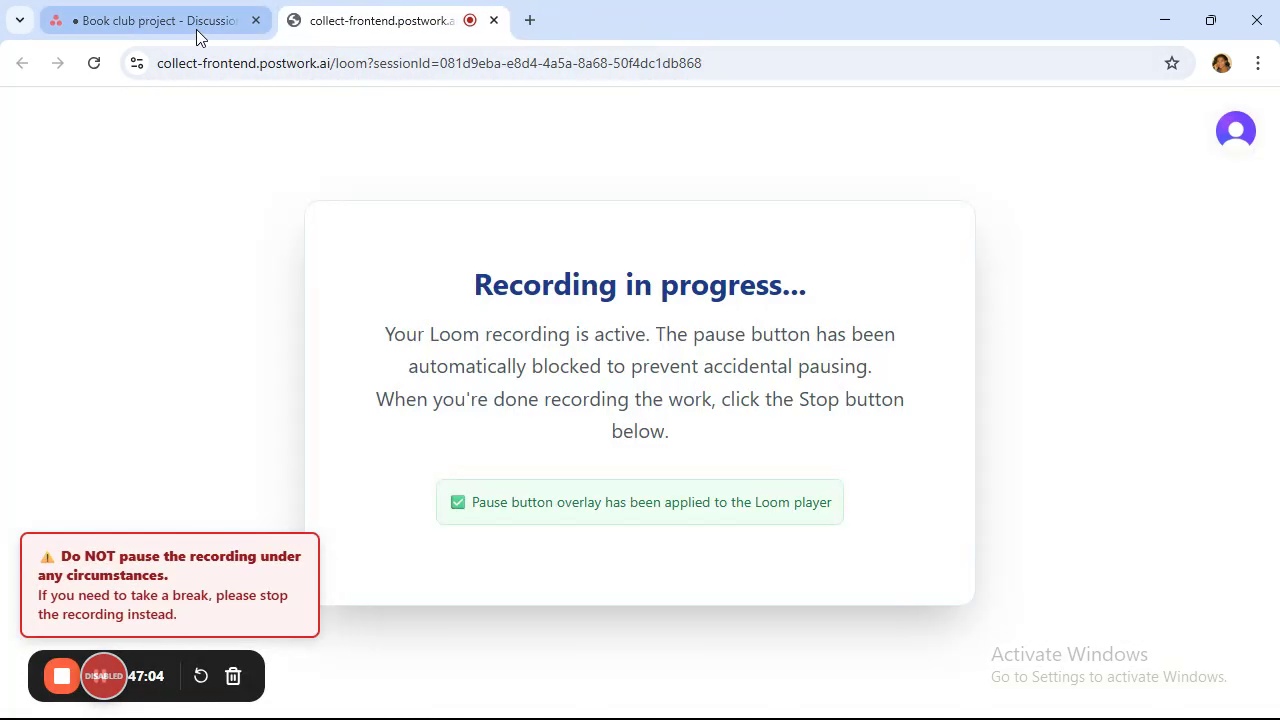 
left_click([196, 28])
 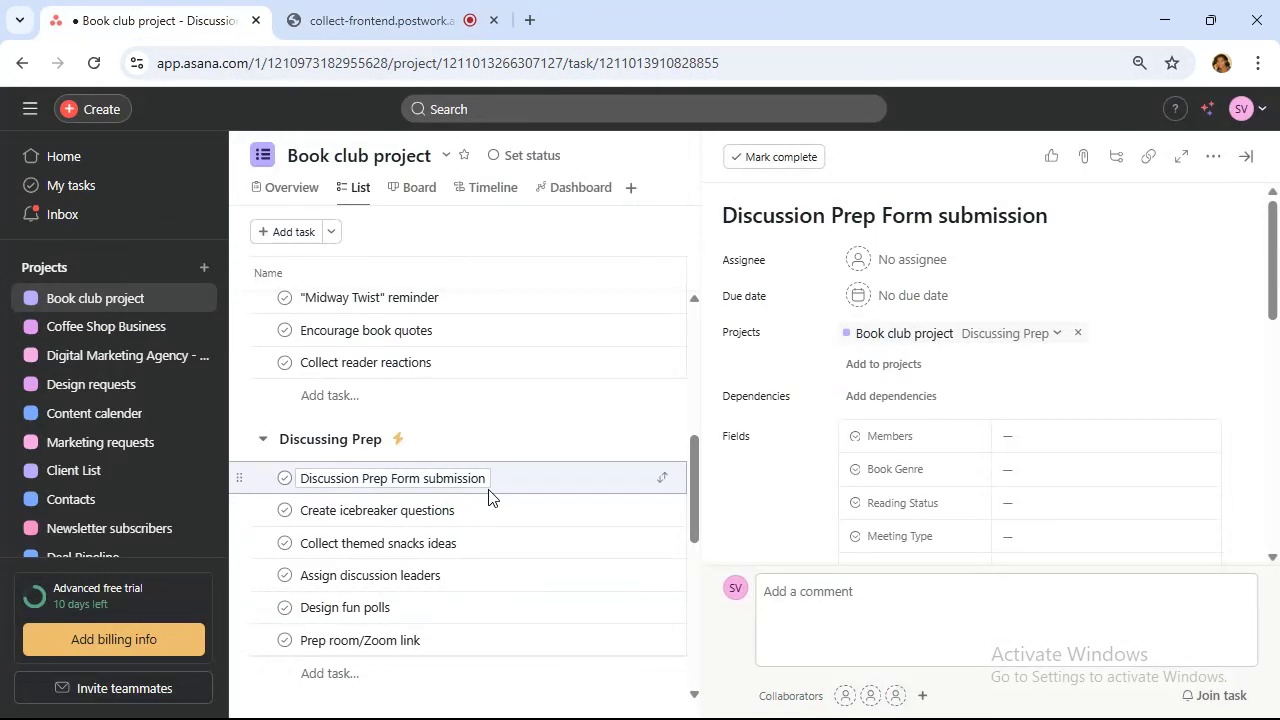 
scroll: coordinate [517, 460], scroll_direction: up, amount: 5.0
 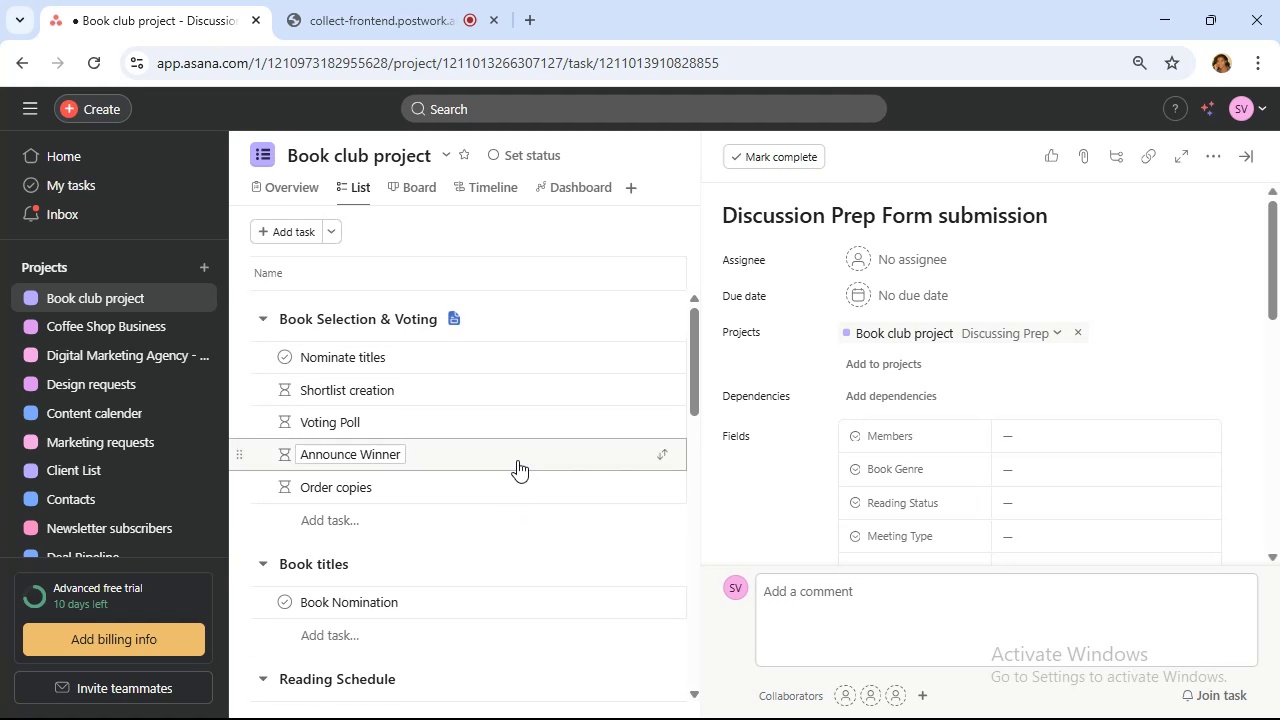 
scroll: coordinate [517, 460], scroll_direction: down, amount: 2.0
 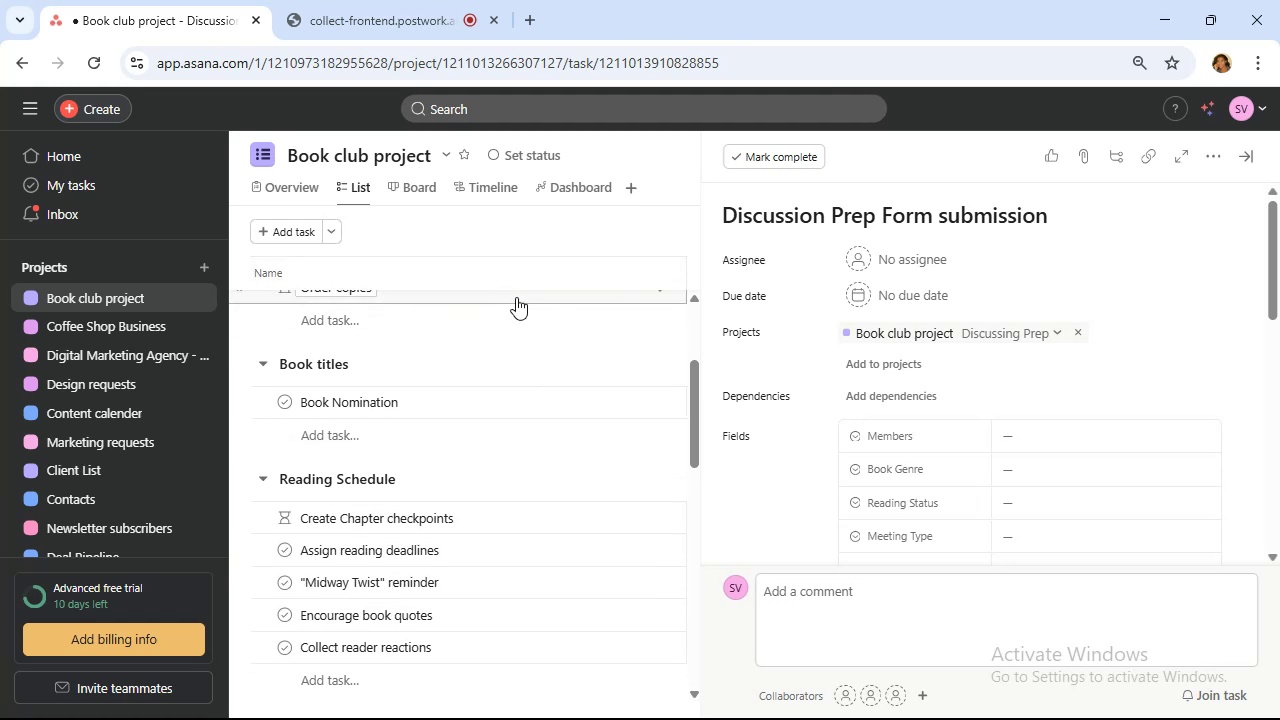 
left_click([418, 190])
 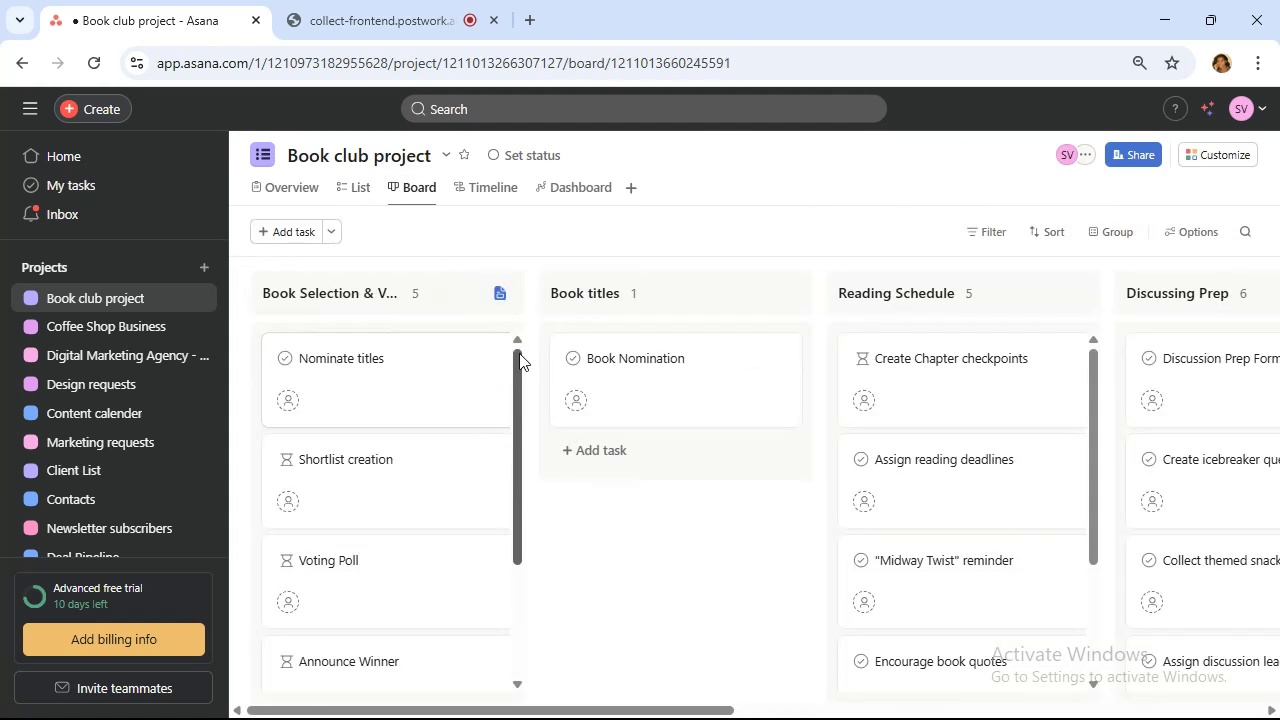 
scroll: coordinate [498, 418], scroll_direction: up, amount: 2.0
 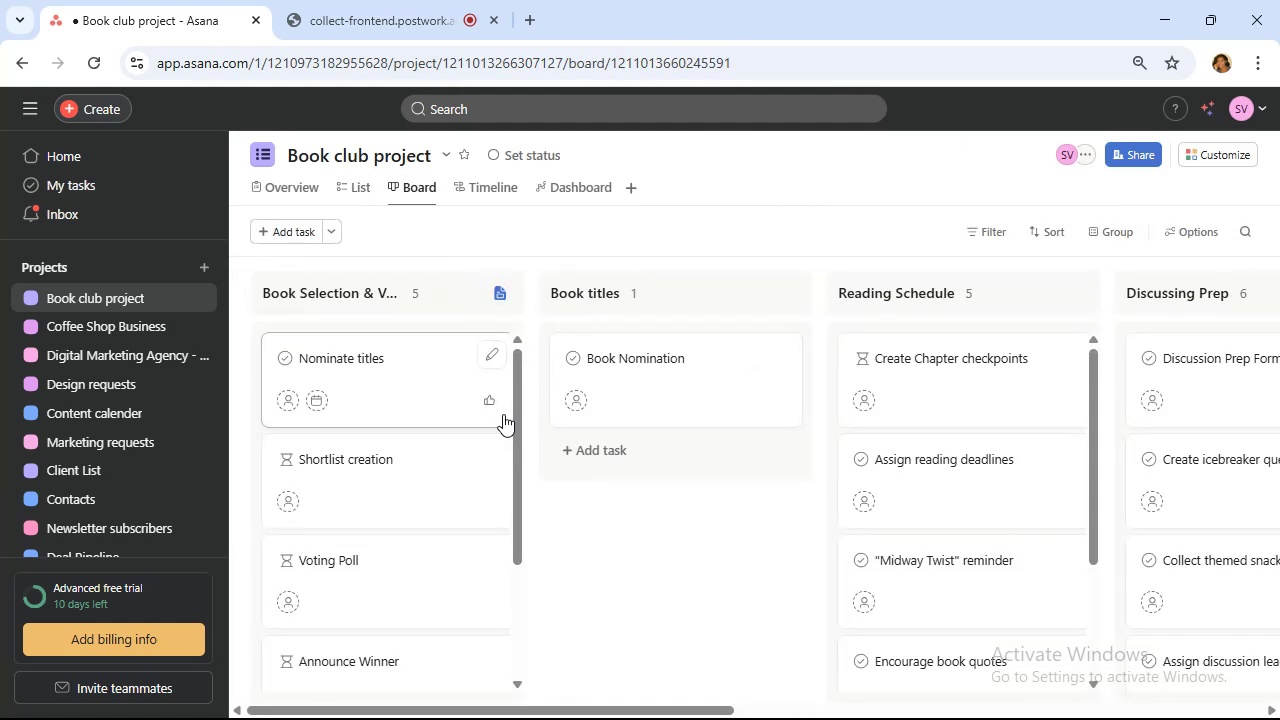 
scroll: coordinate [513, 404], scroll_direction: down, amount: 4.0
 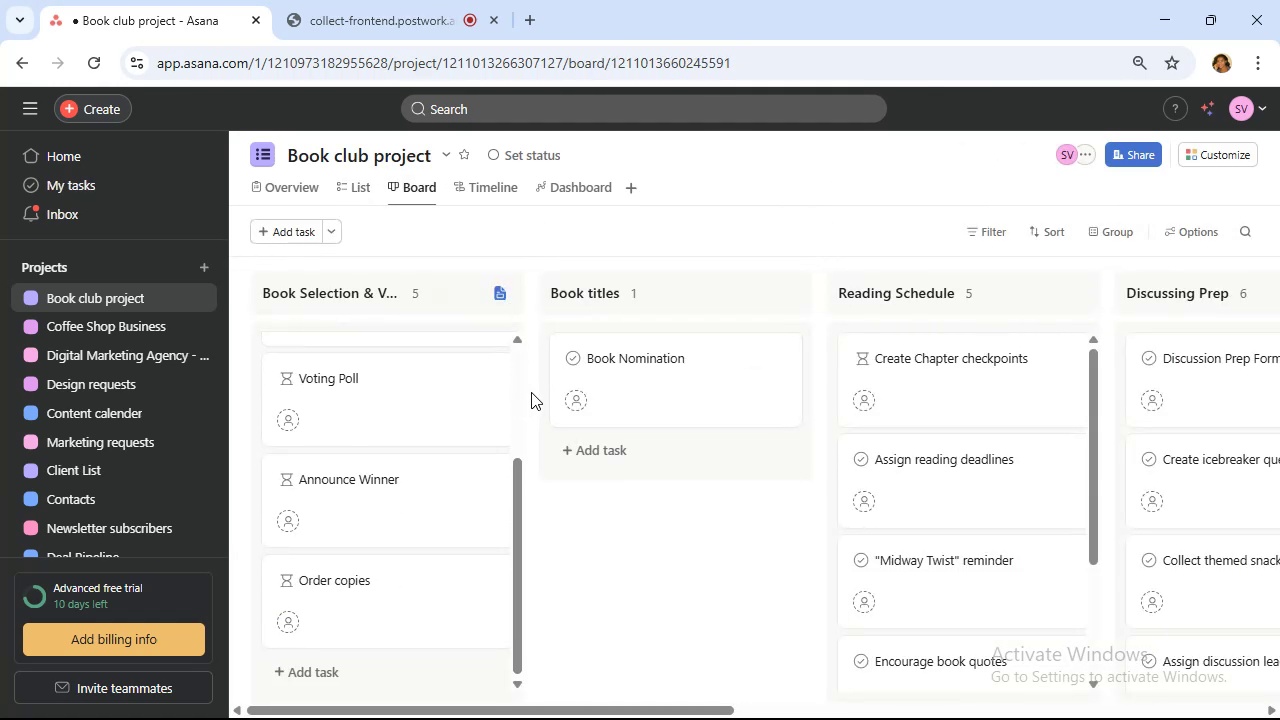 
scroll: coordinate [446, 459], scroll_direction: up, amount: 13.0
 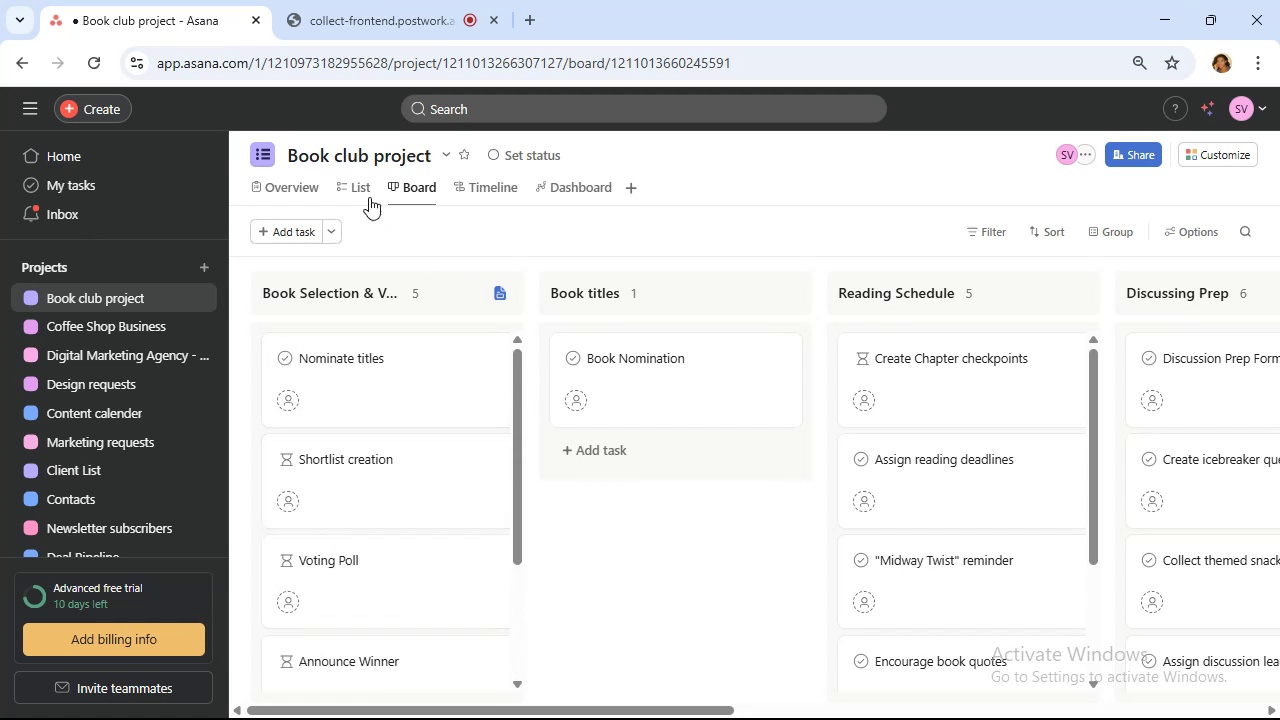 
left_click([363, 188])
 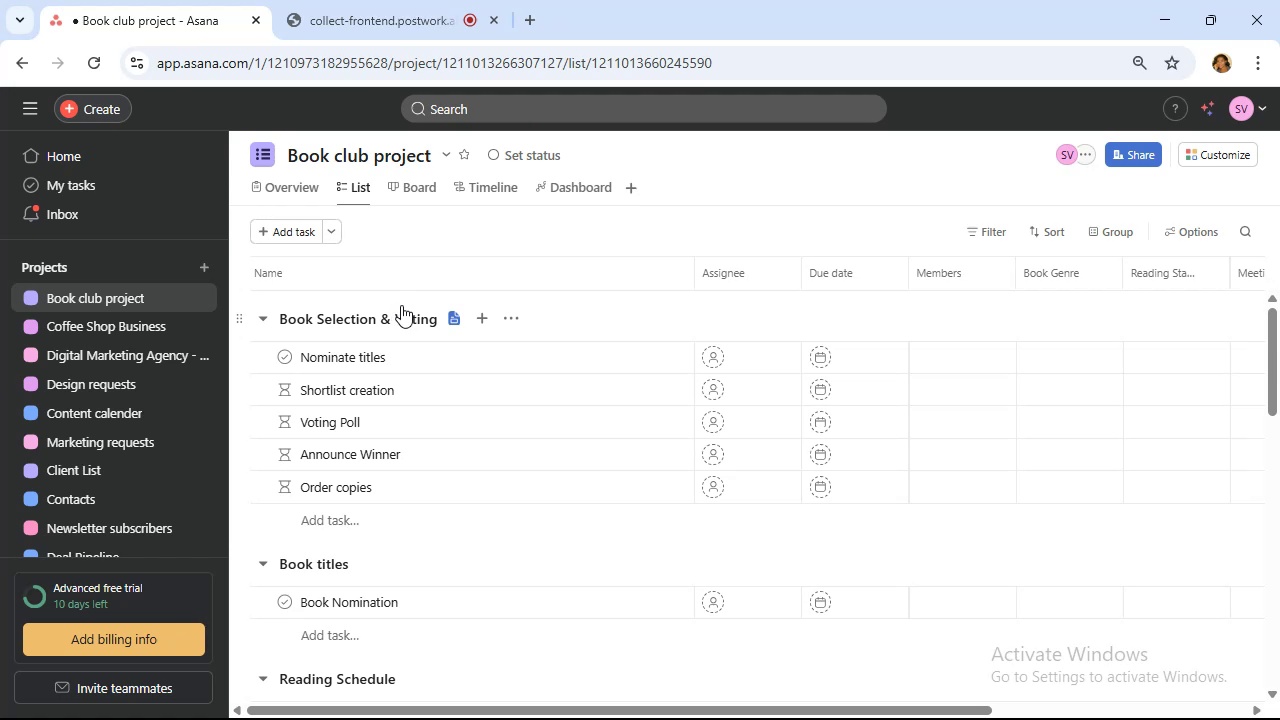 